 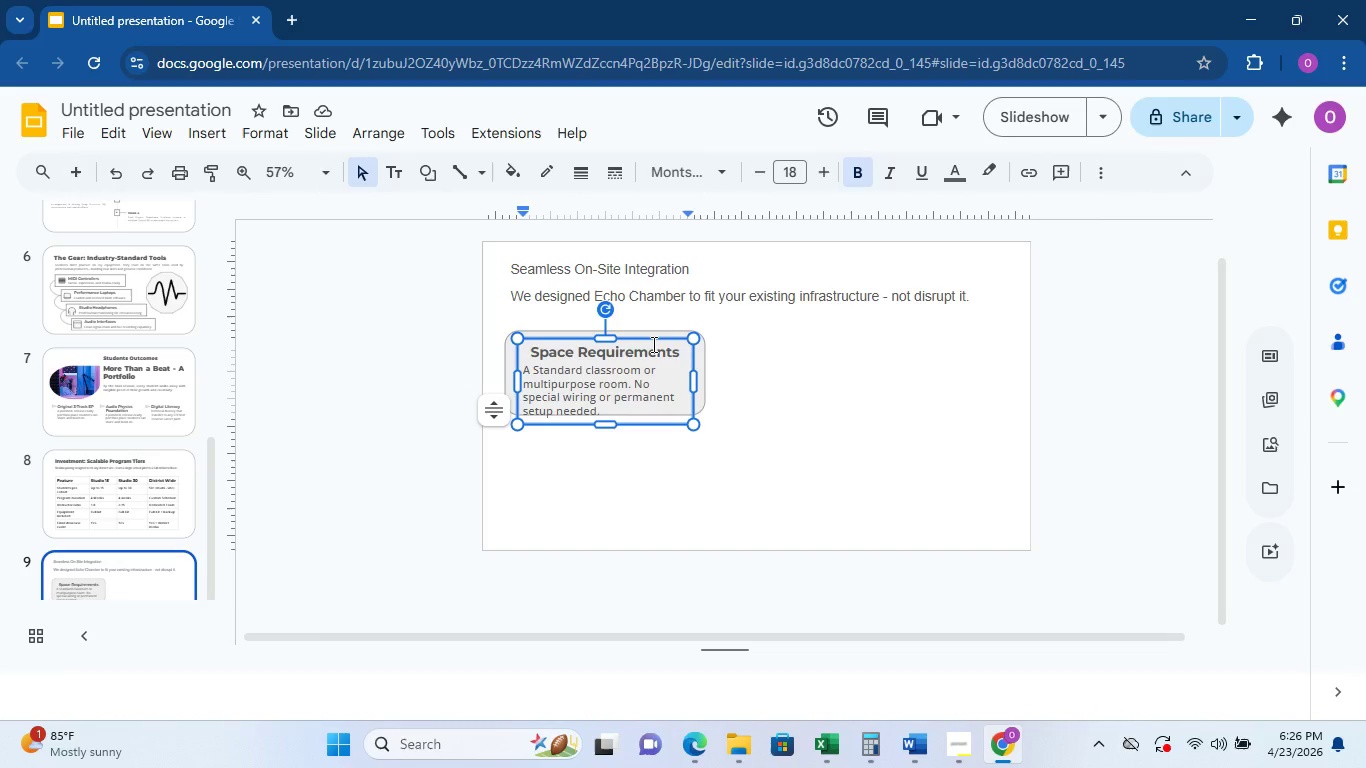 
left_click_drag(start_coordinate=[655, 512], to_coordinate=[655, 517])
 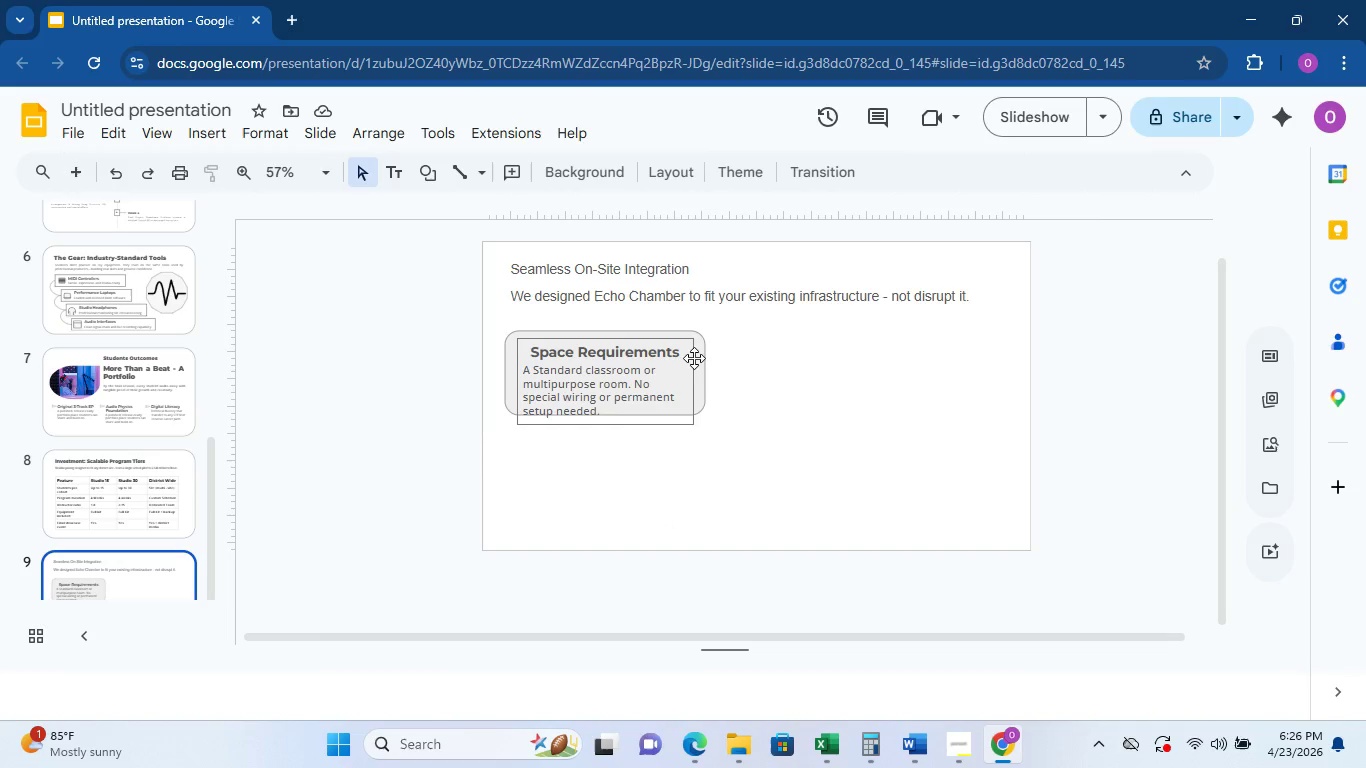 
left_click([694, 355])
 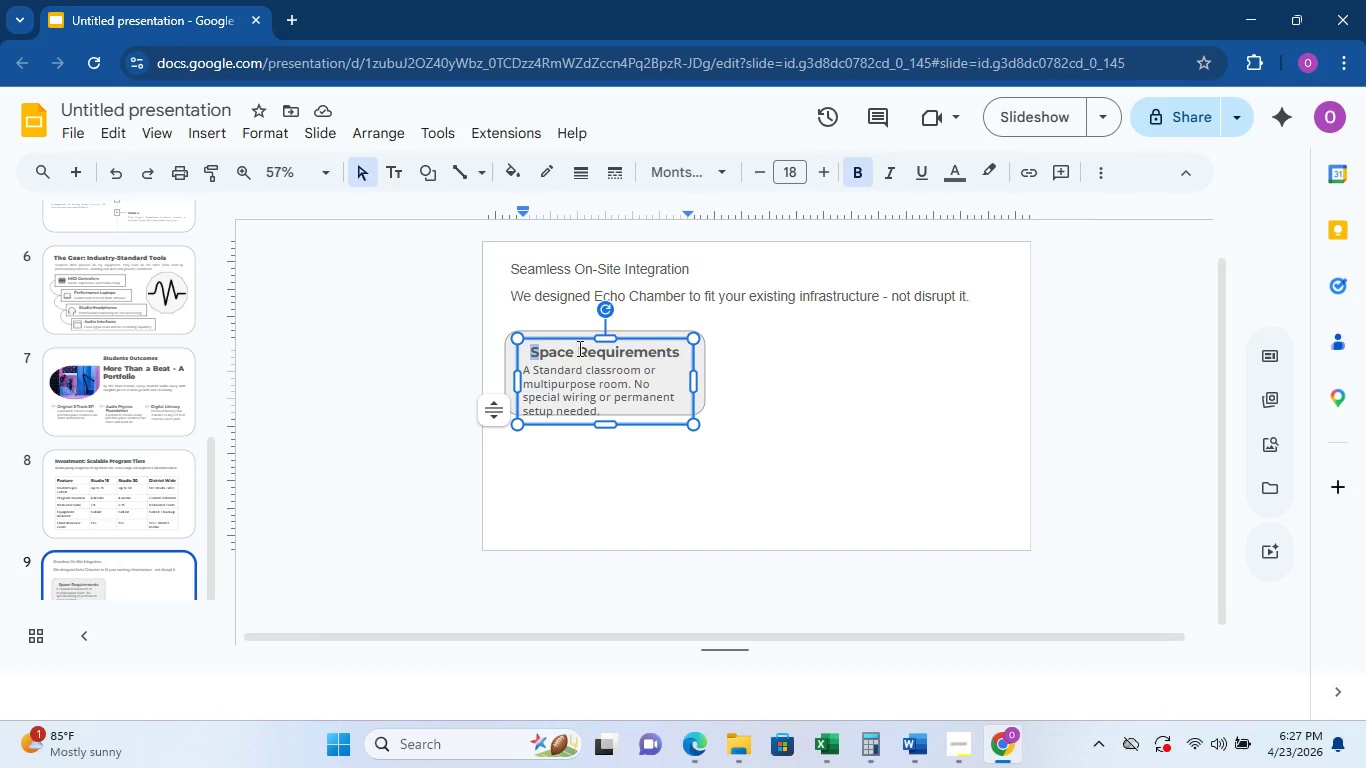 
key(ArrowLeft)
 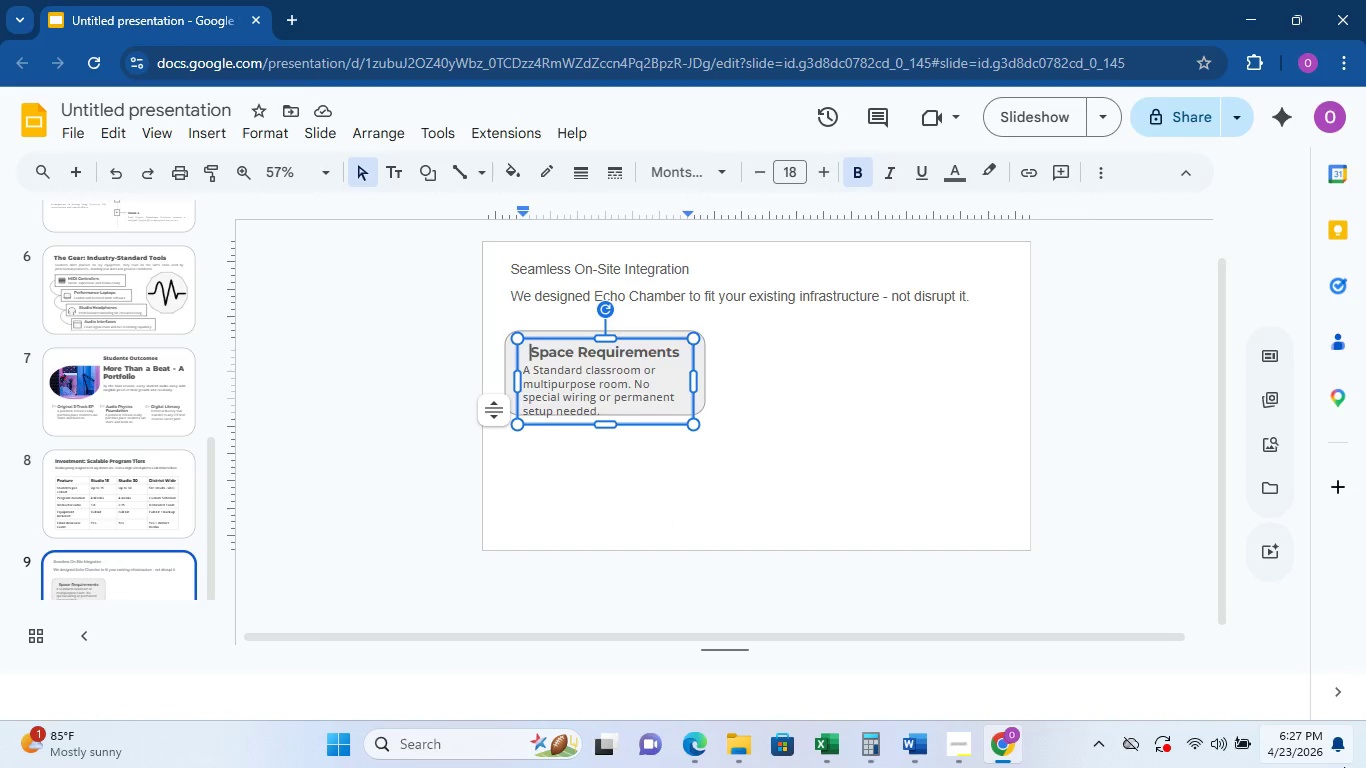 
key(Backspace)
 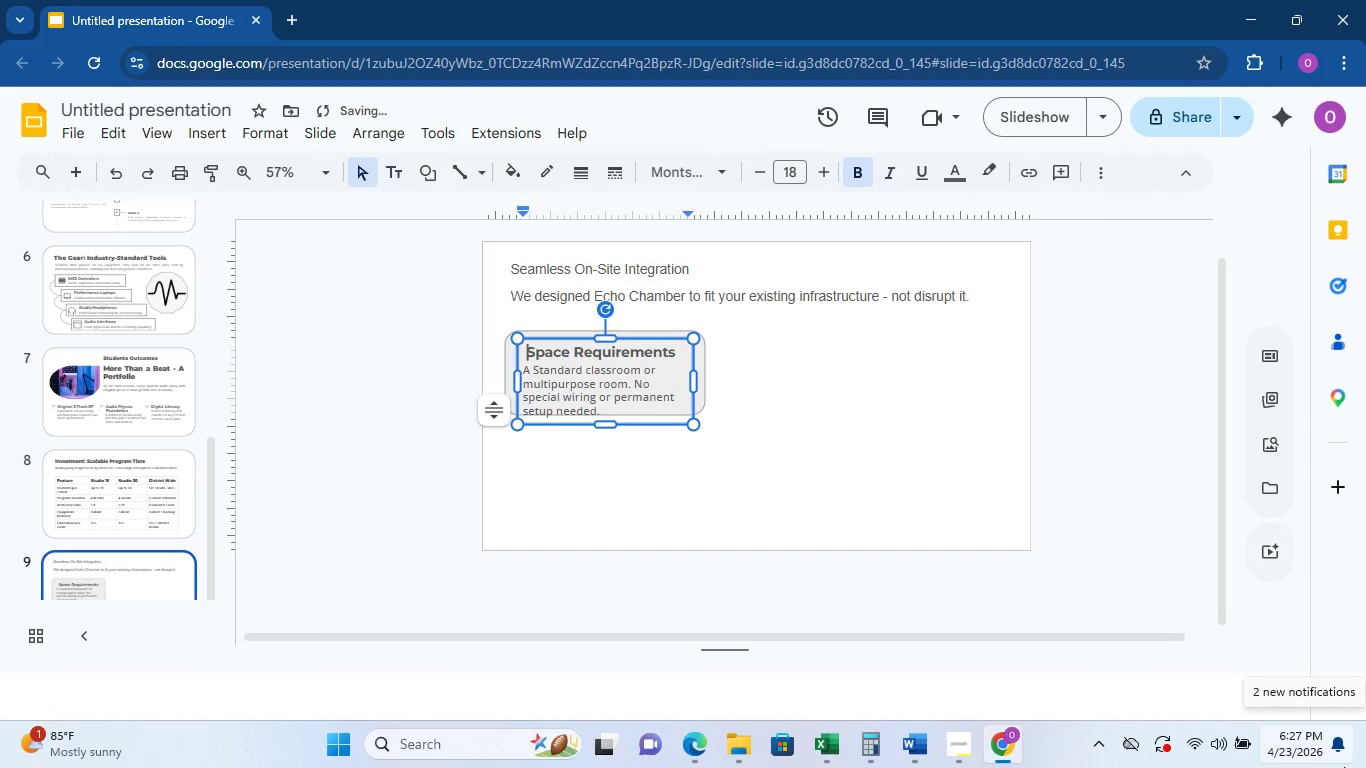 
key(Backspace)
 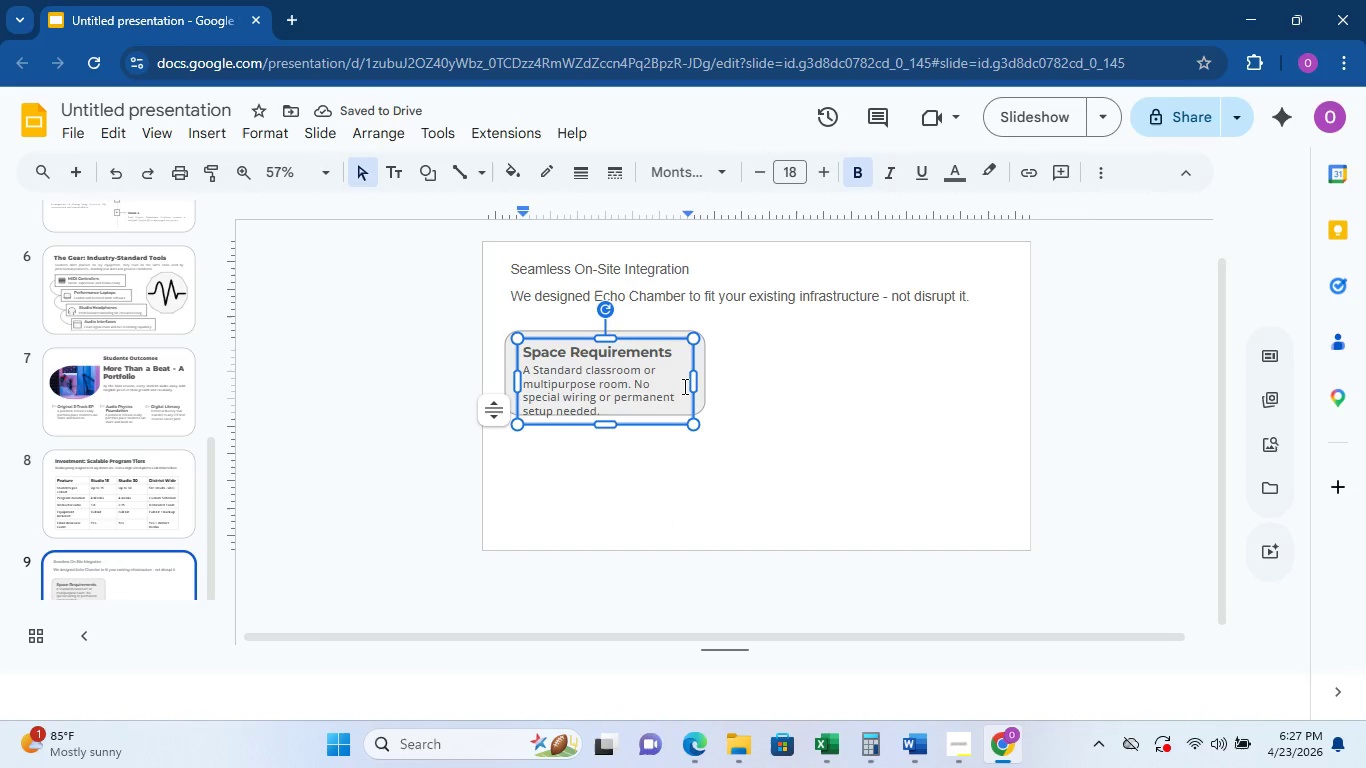 
left_click_drag(start_coordinate=[691, 382], to_coordinate=[716, 378])
 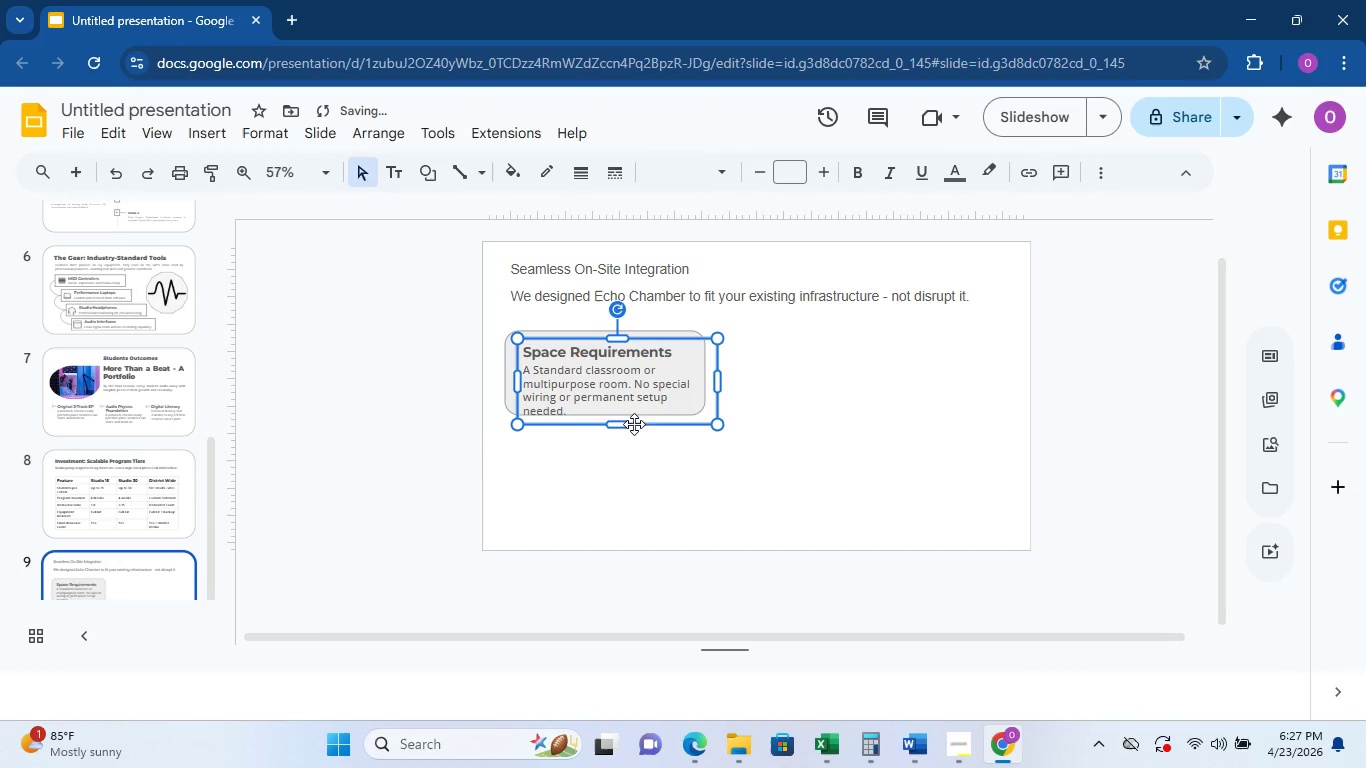 
left_click_drag(start_coordinate=[623, 427], to_coordinate=[622, 418])
 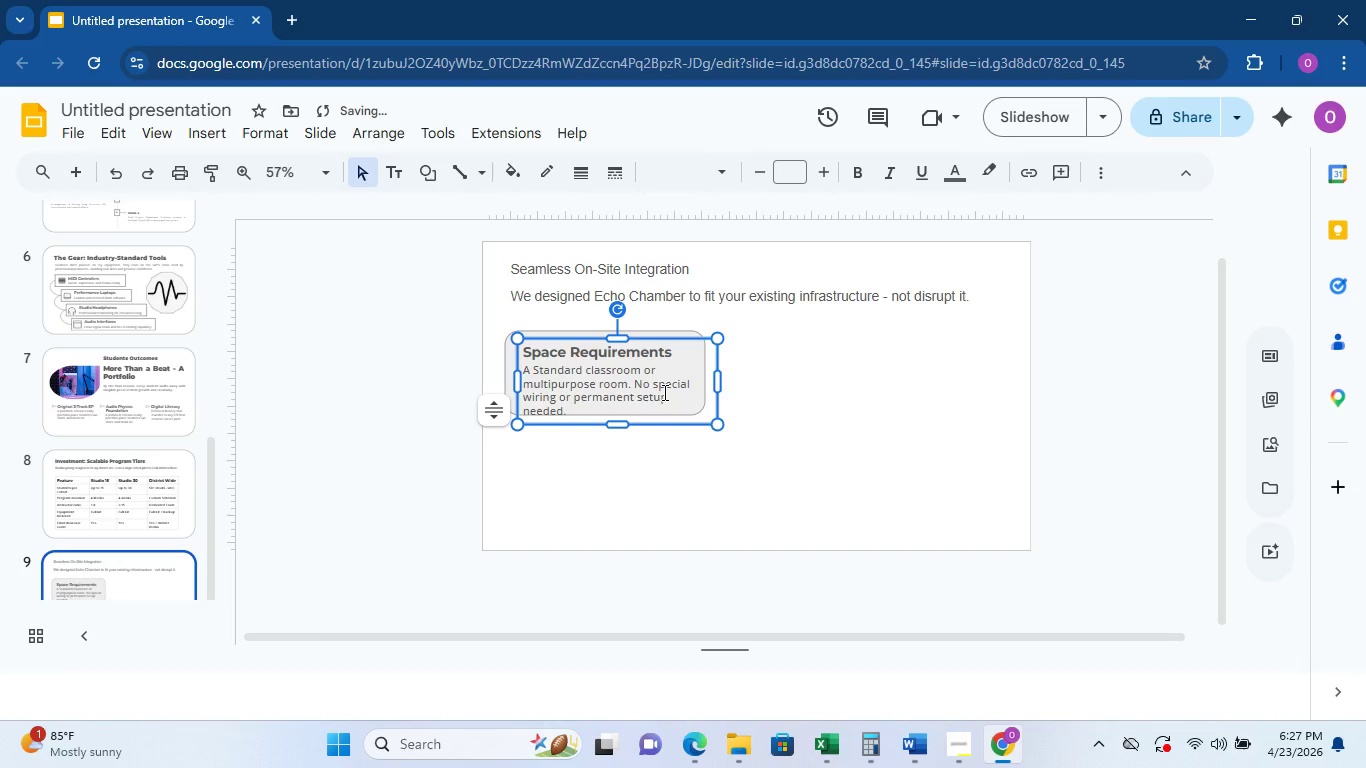 
double_click([663, 392])
 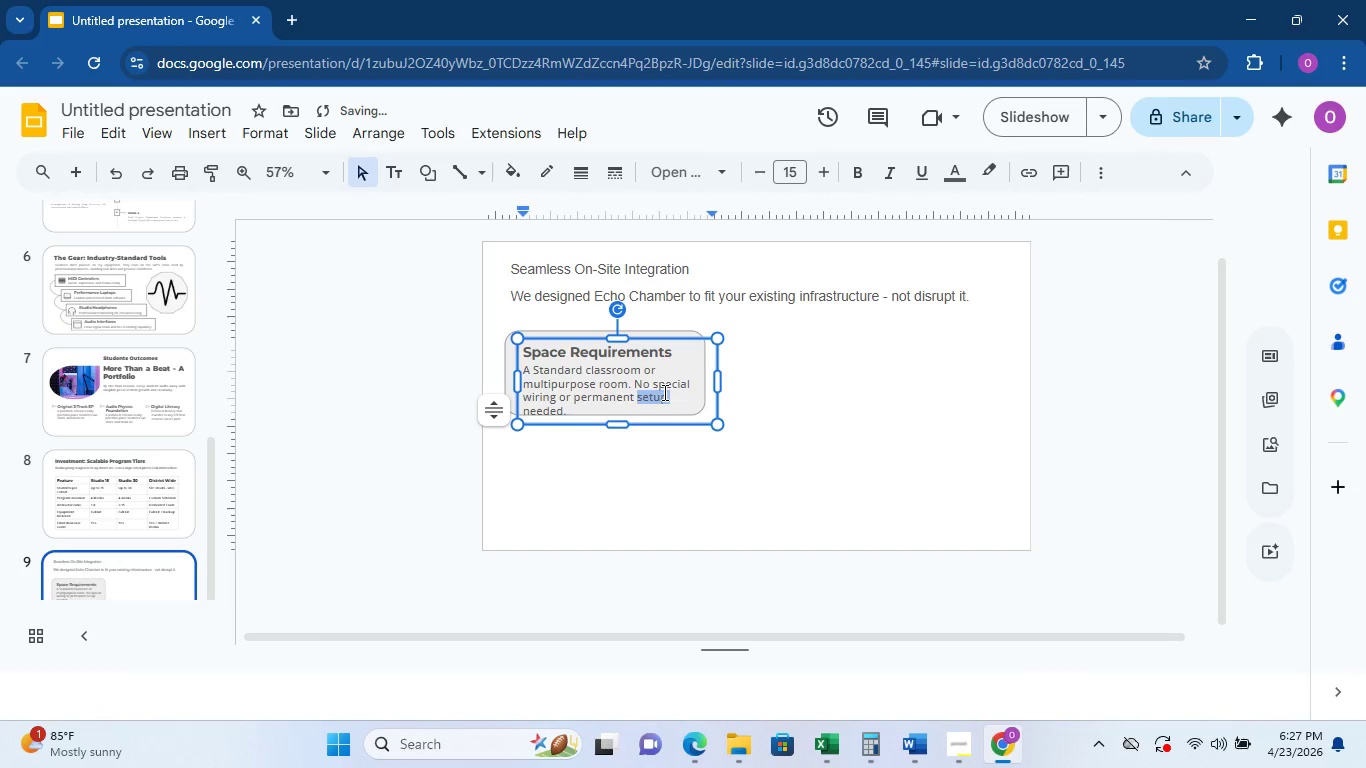 
triple_click([663, 392])
 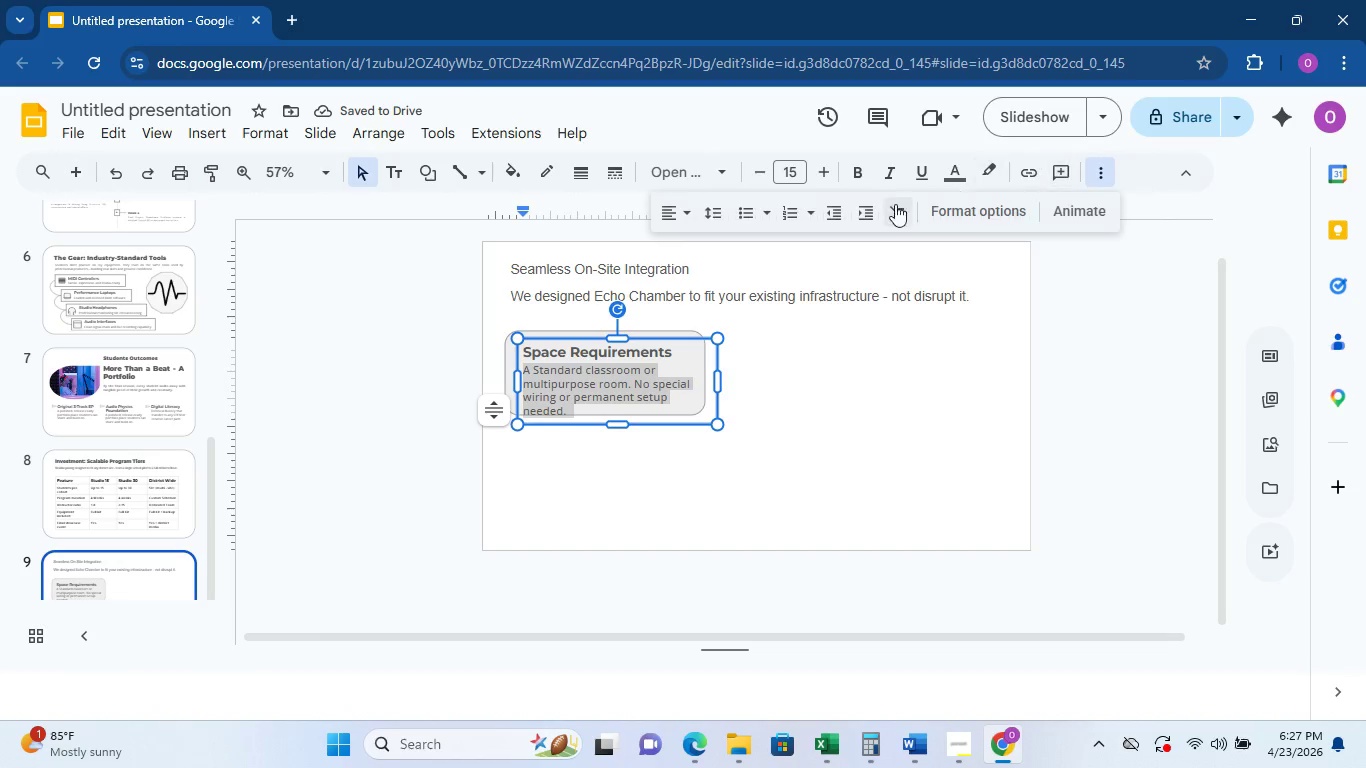 
left_click([687, 215])
 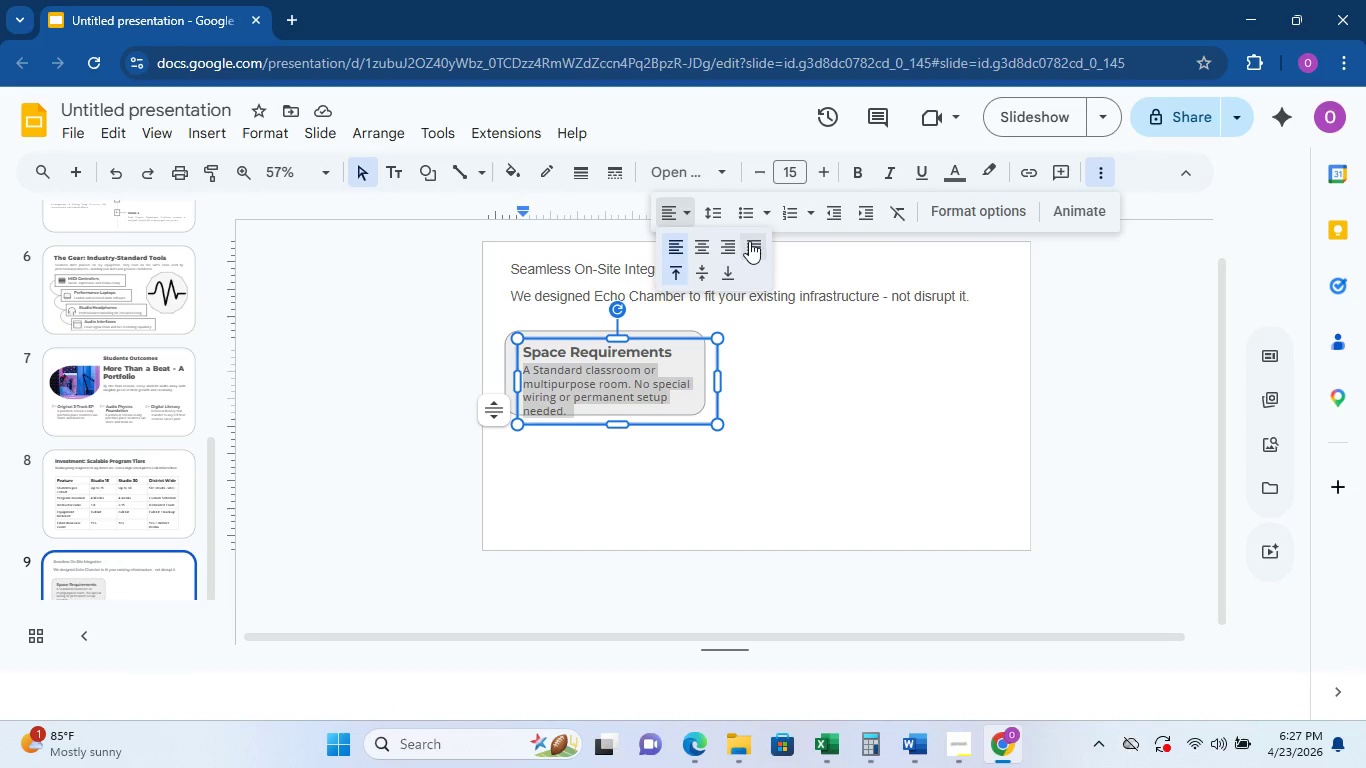 
left_click([749, 241])
 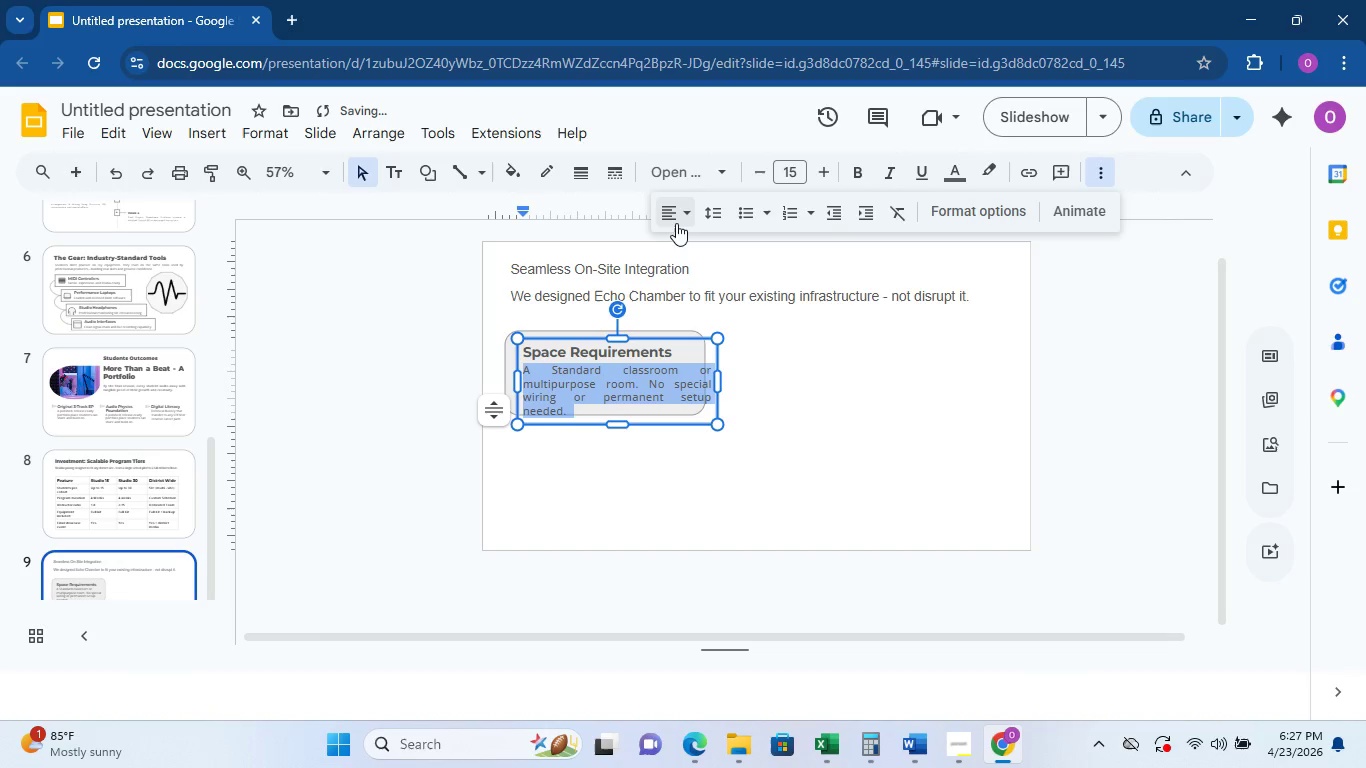 
left_click([677, 214])
 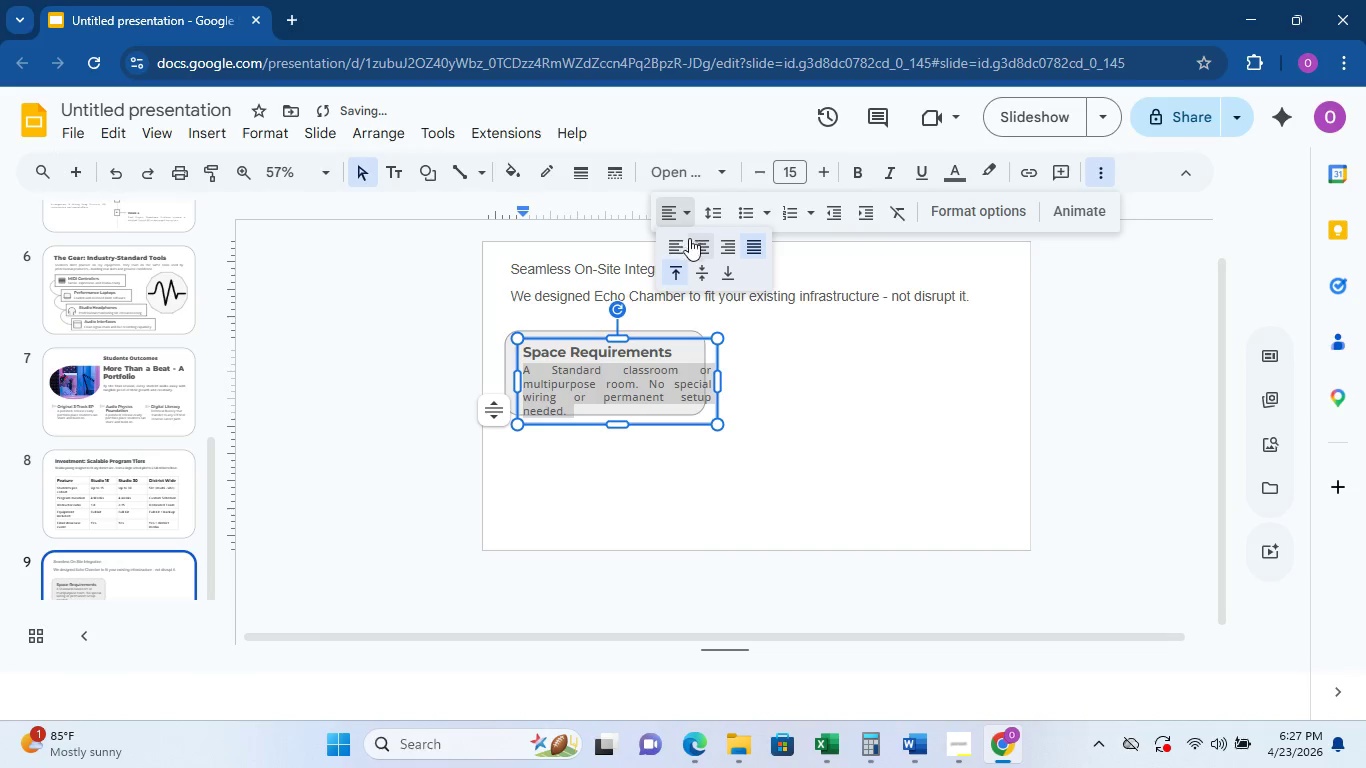 
left_click([686, 243])
 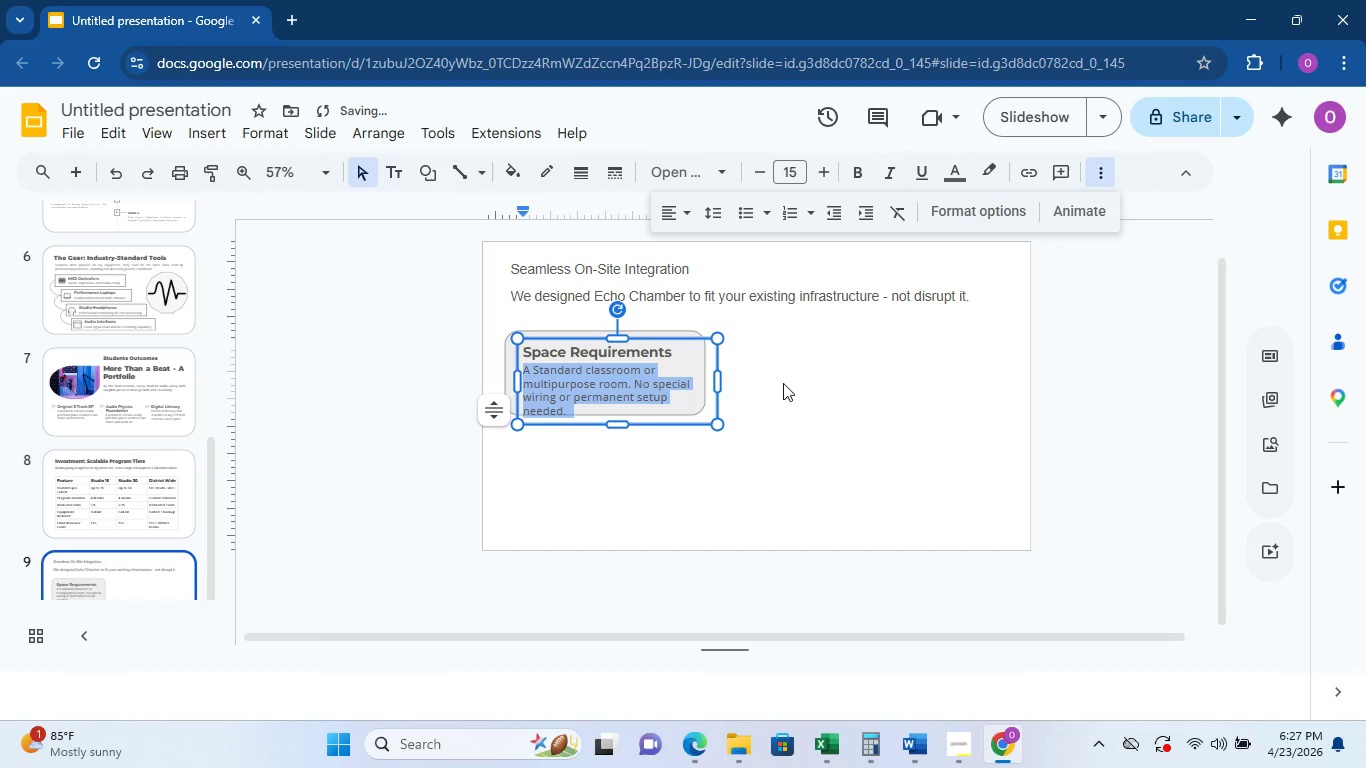 
left_click([831, 408])
 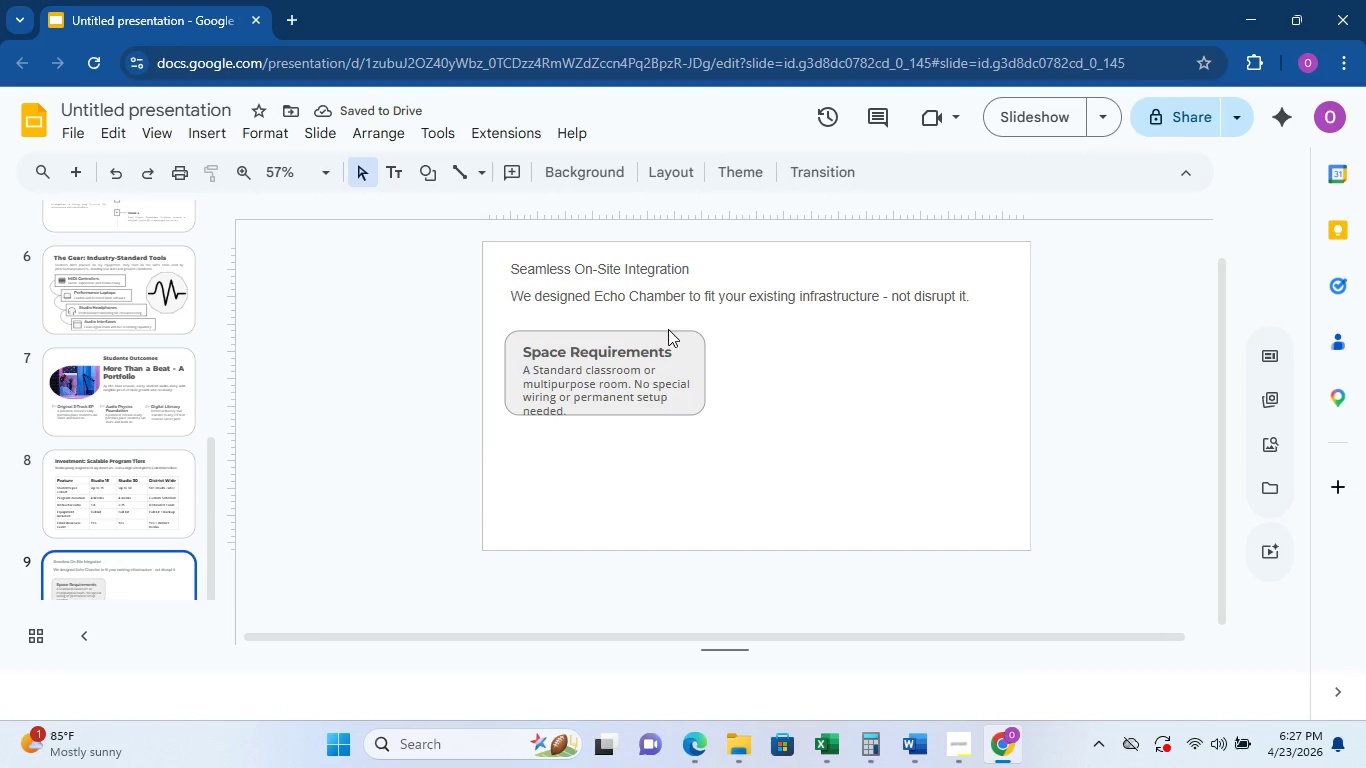 
double_click([667, 331])
 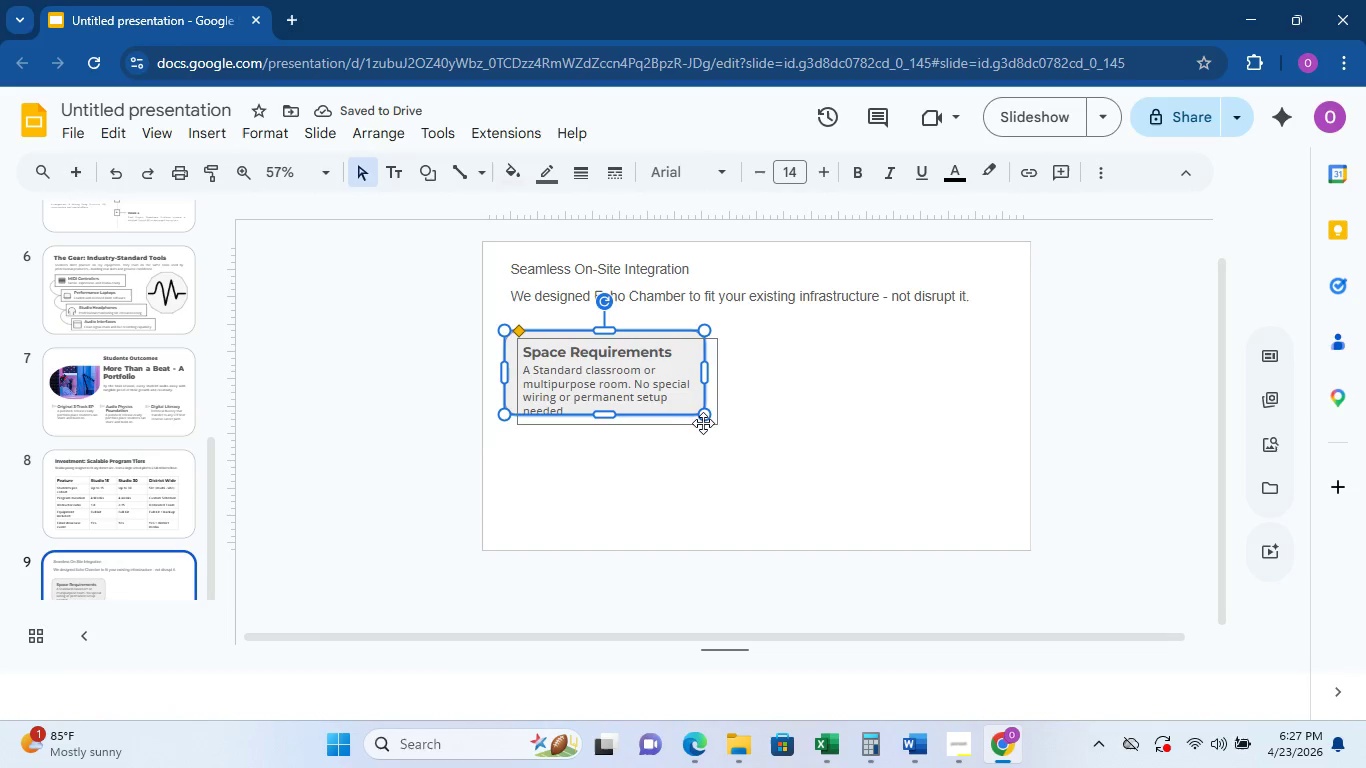 
left_click_drag(start_coordinate=[704, 419], to_coordinate=[745, 442])
 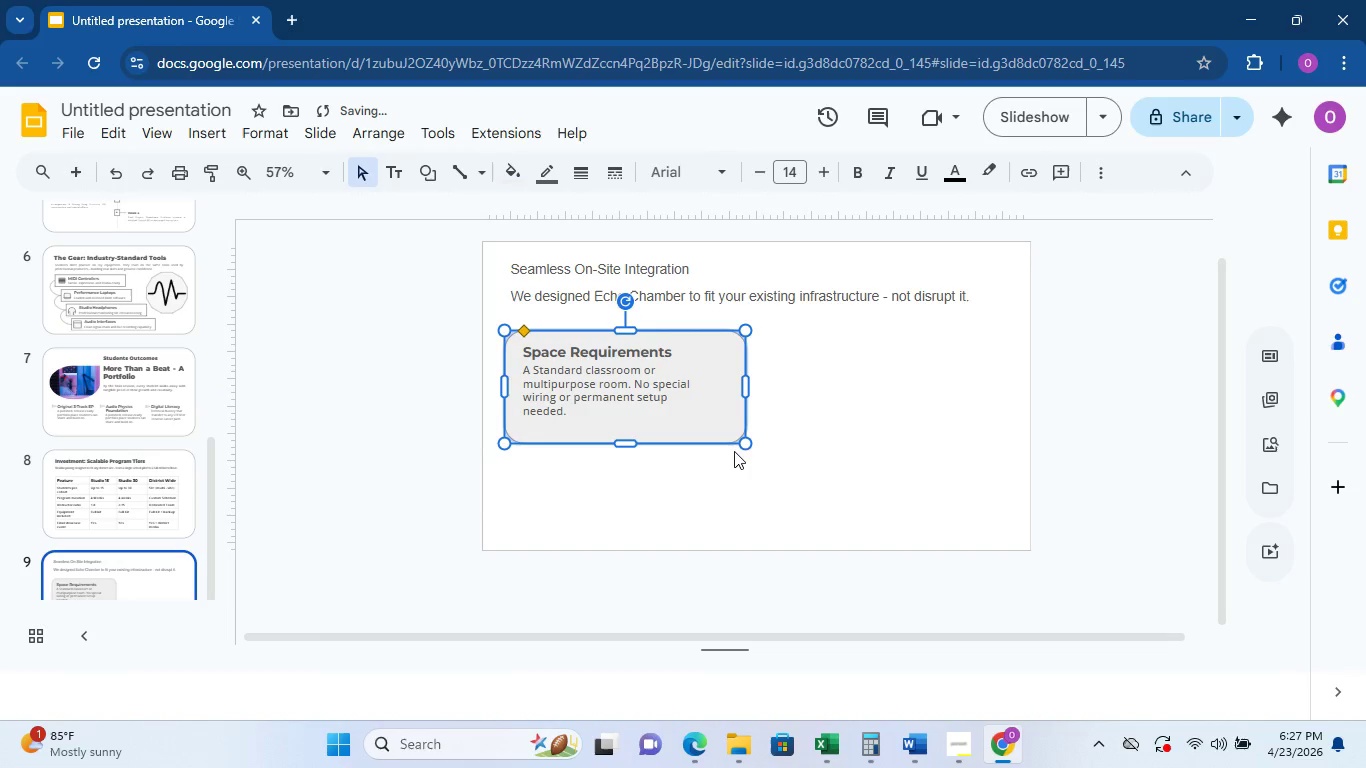 
left_click_drag(start_coordinate=[742, 442], to_coordinate=[735, 422])
 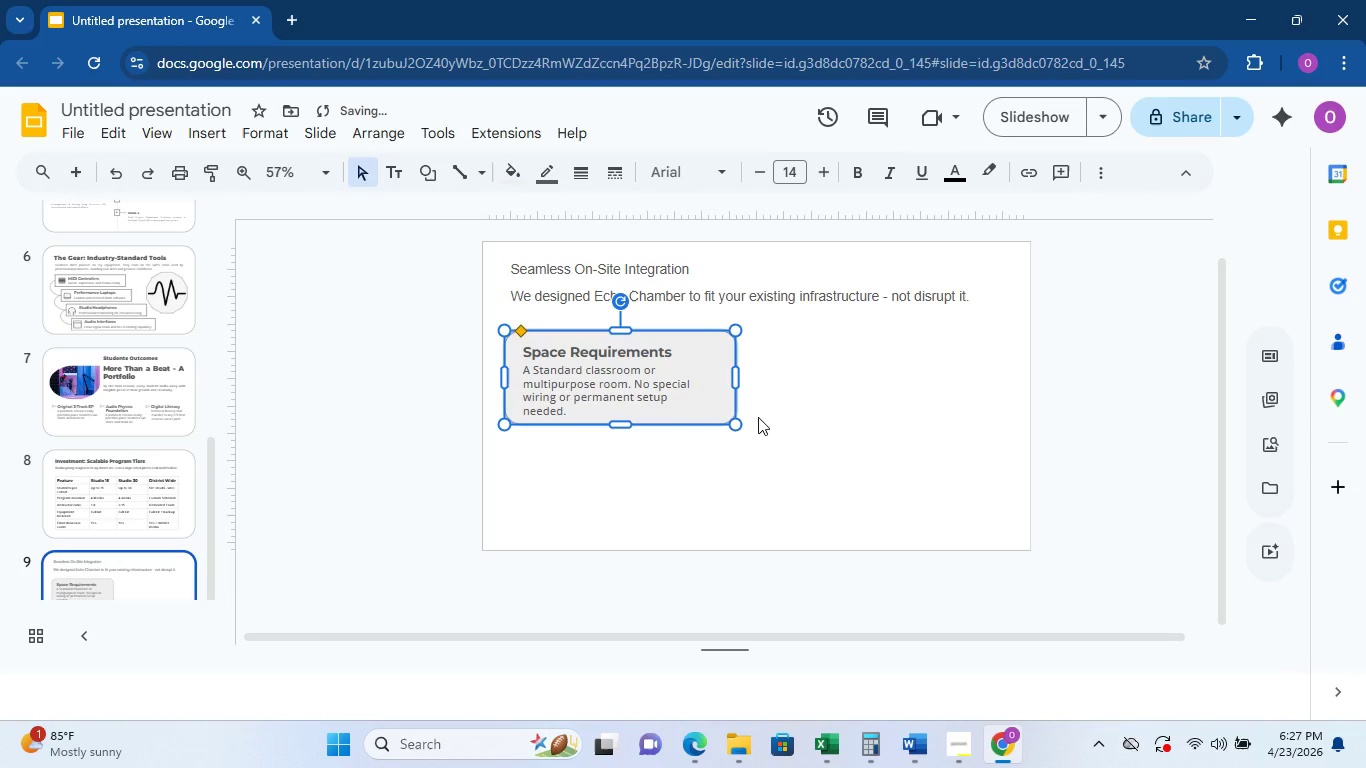 
left_click([632, 396])
 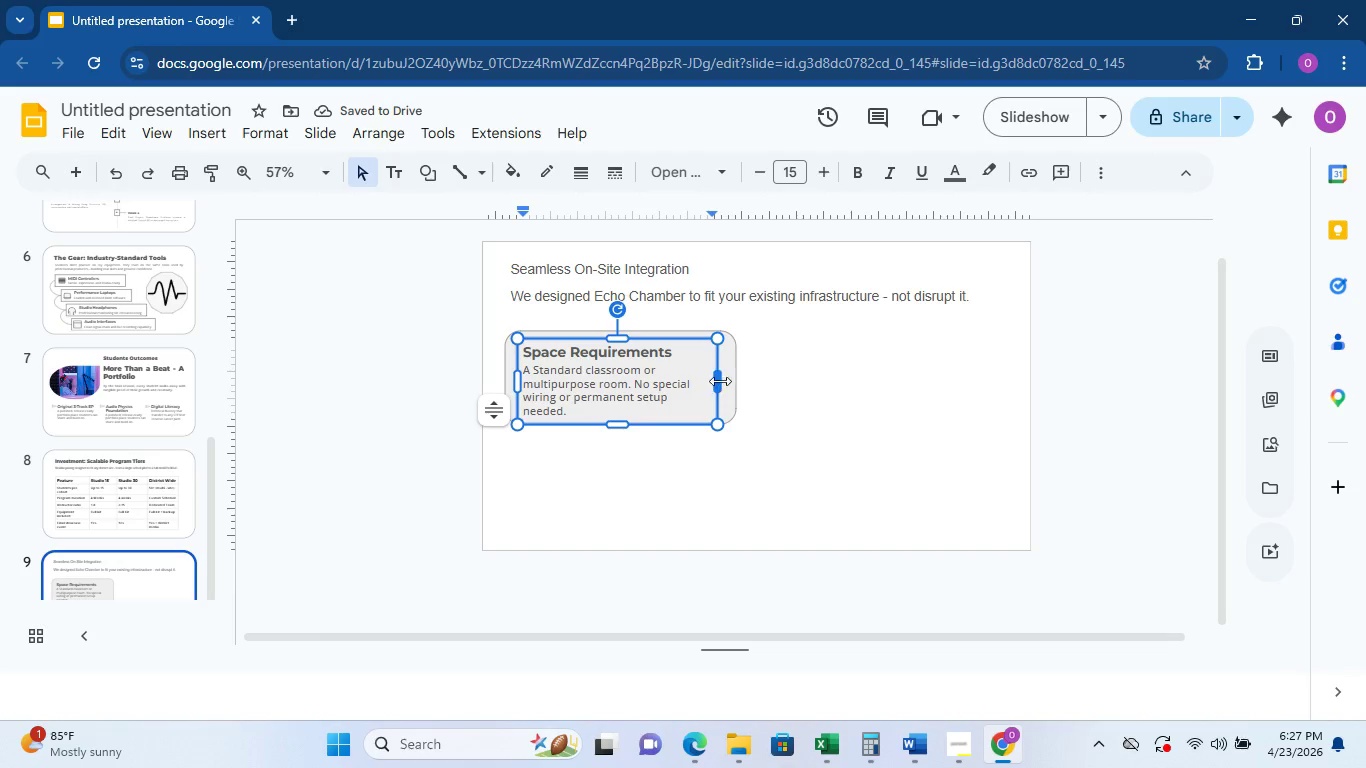 
left_click_drag(start_coordinate=[720, 381], to_coordinate=[733, 380])
 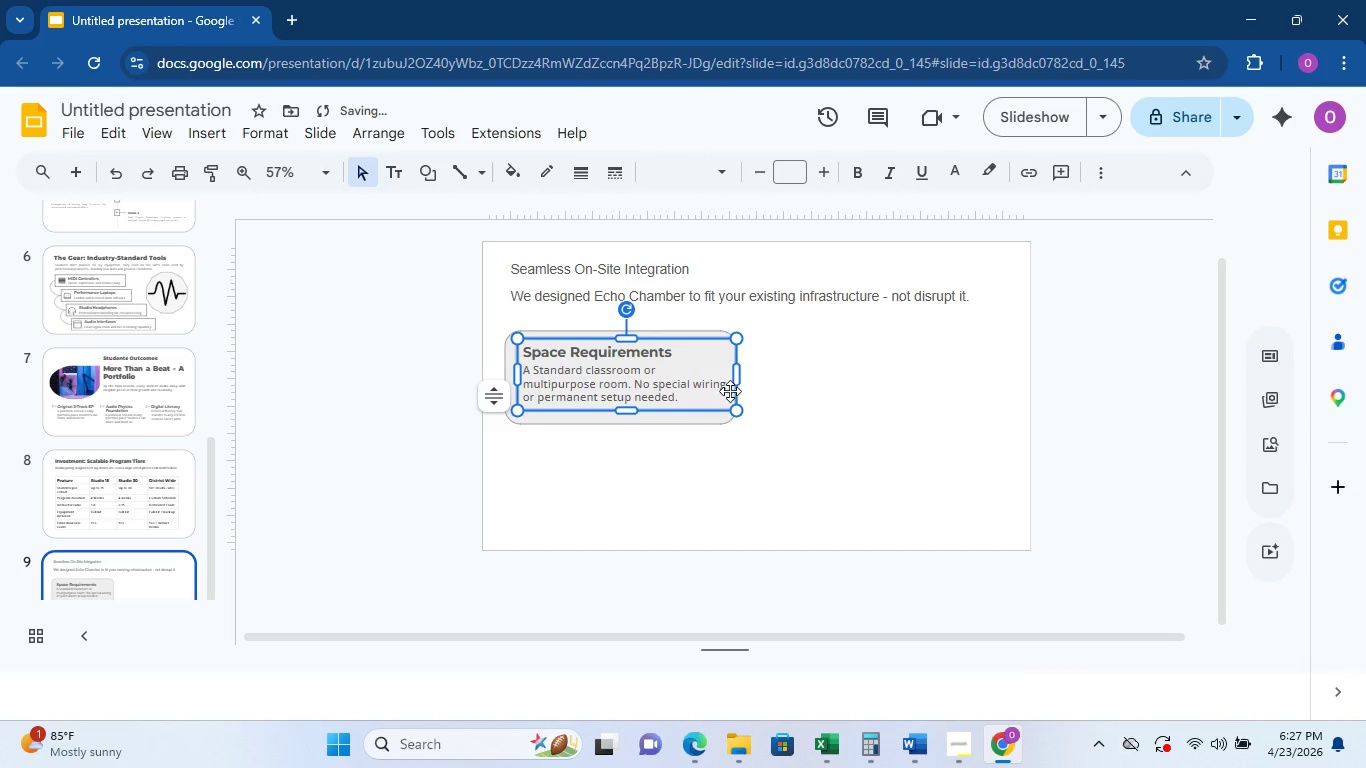 
left_click([794, 402])
 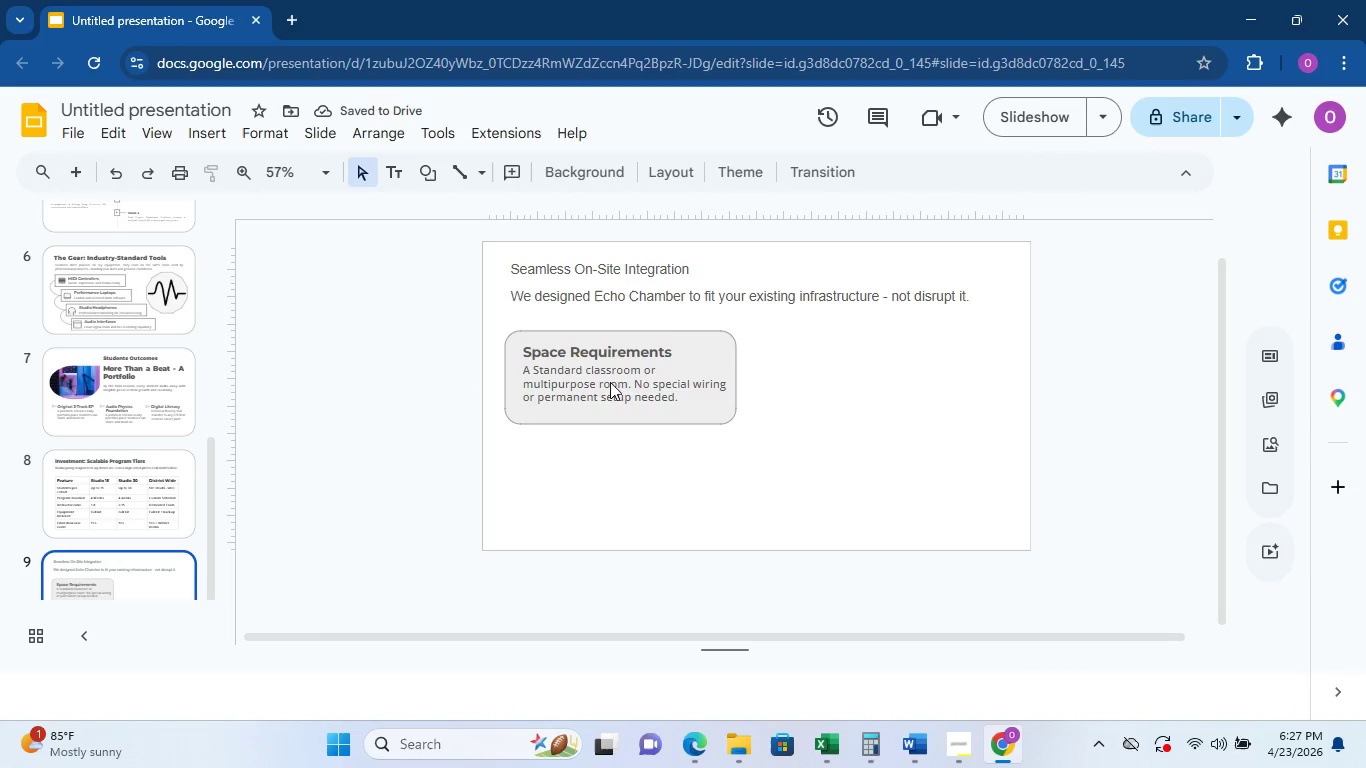 
wait(8.97)
 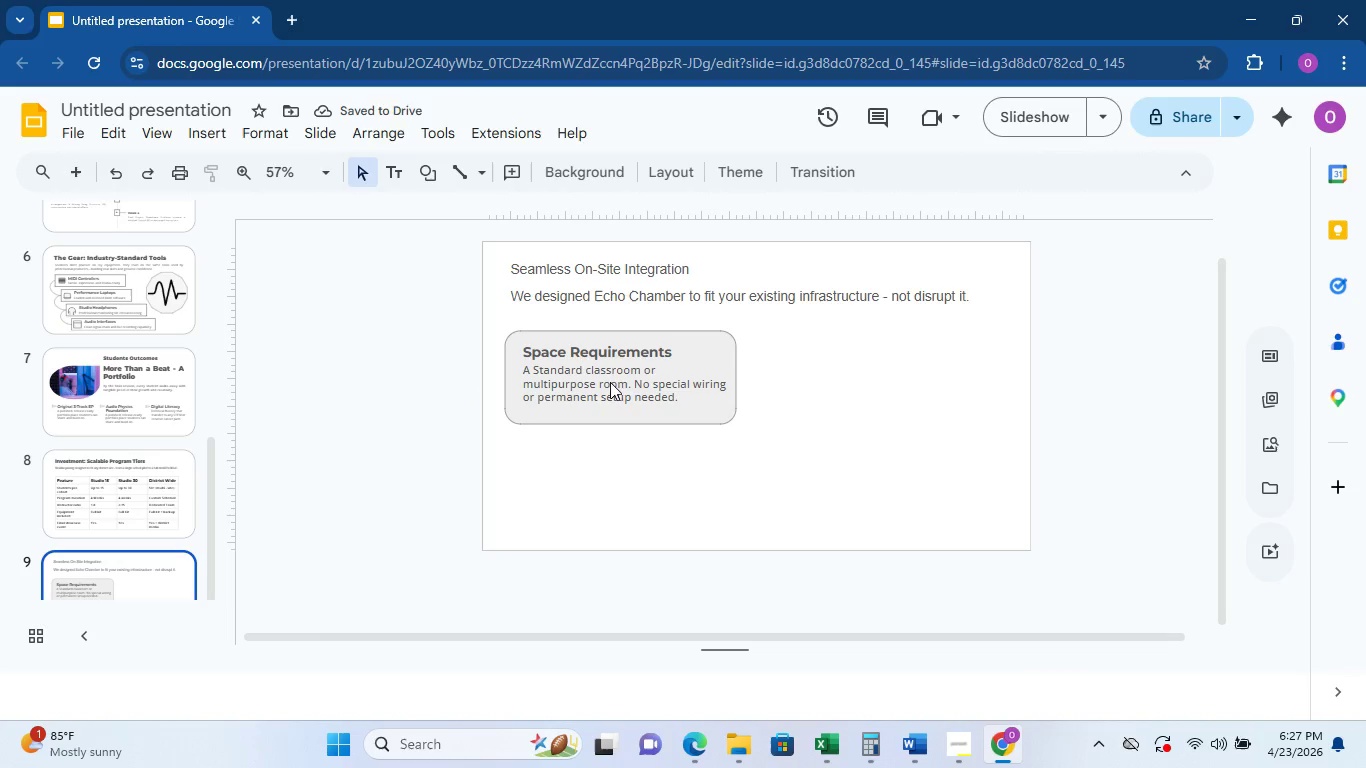 
left_click([519, 381])
 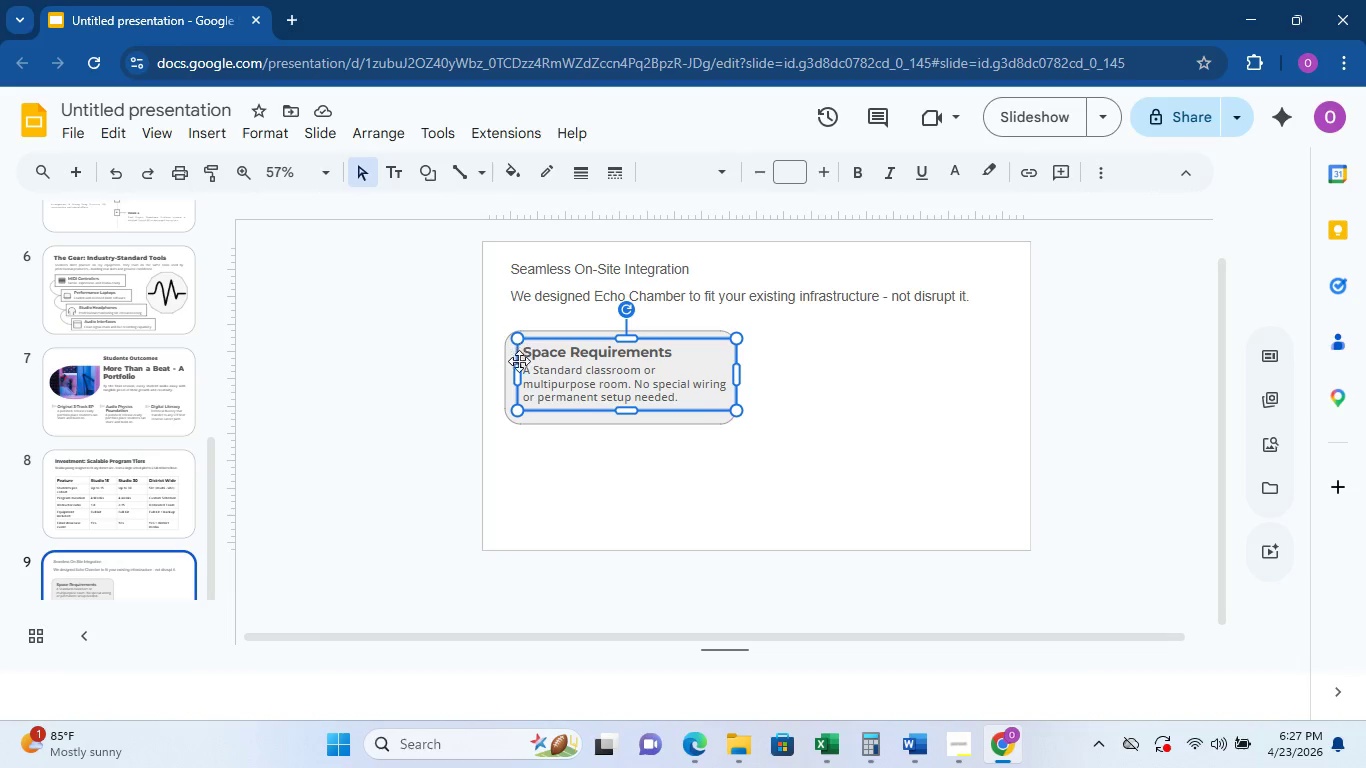 
left_click_drag(start_coordinate=[519, 370], to_coordinate=[508, 372])
 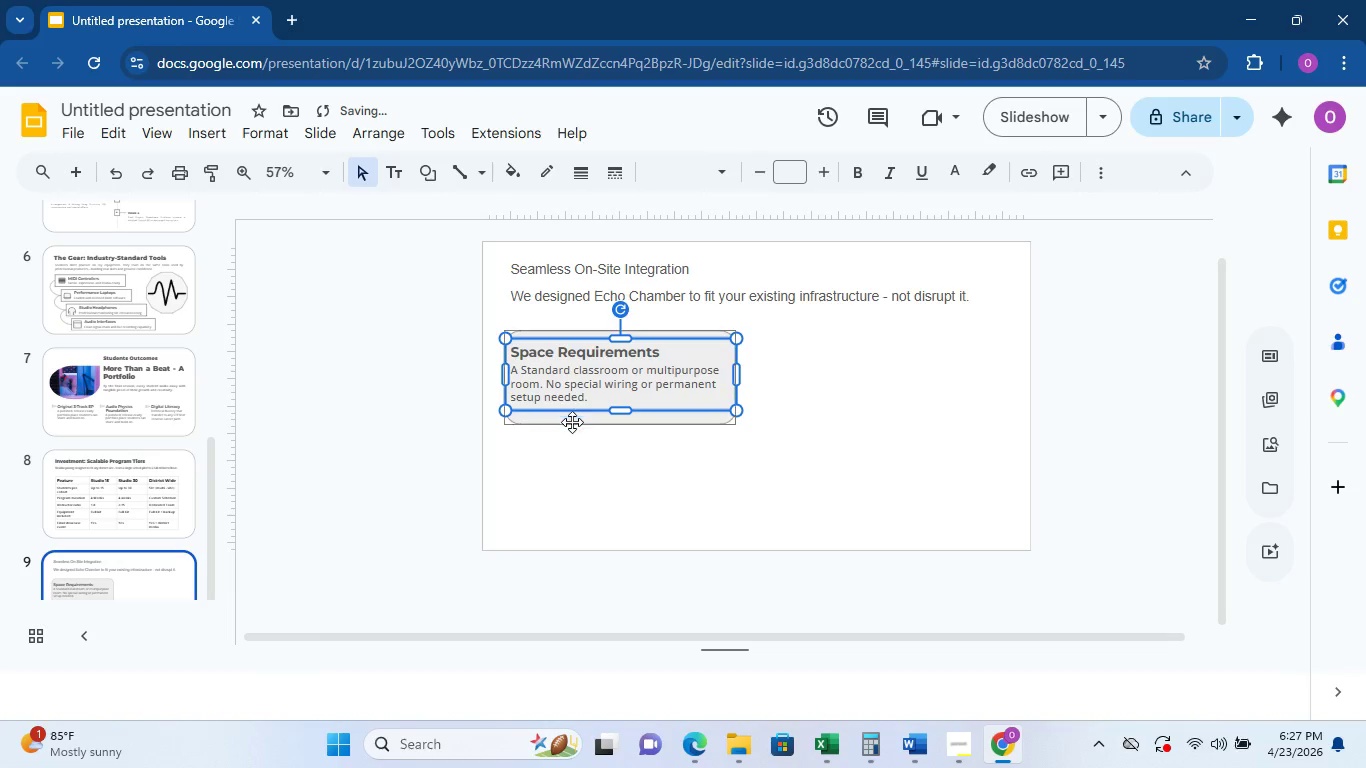 
left_click([580, 435])
 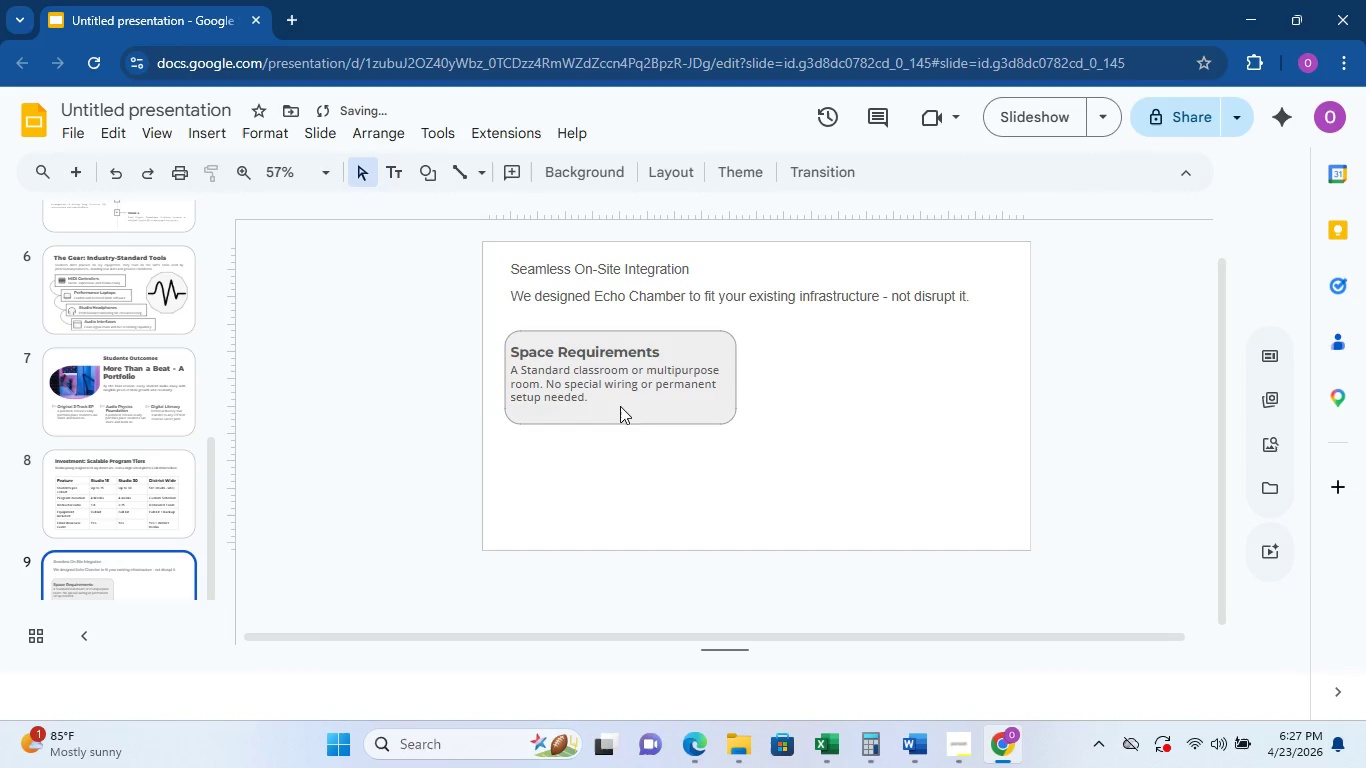 
left_click([620, 383])
 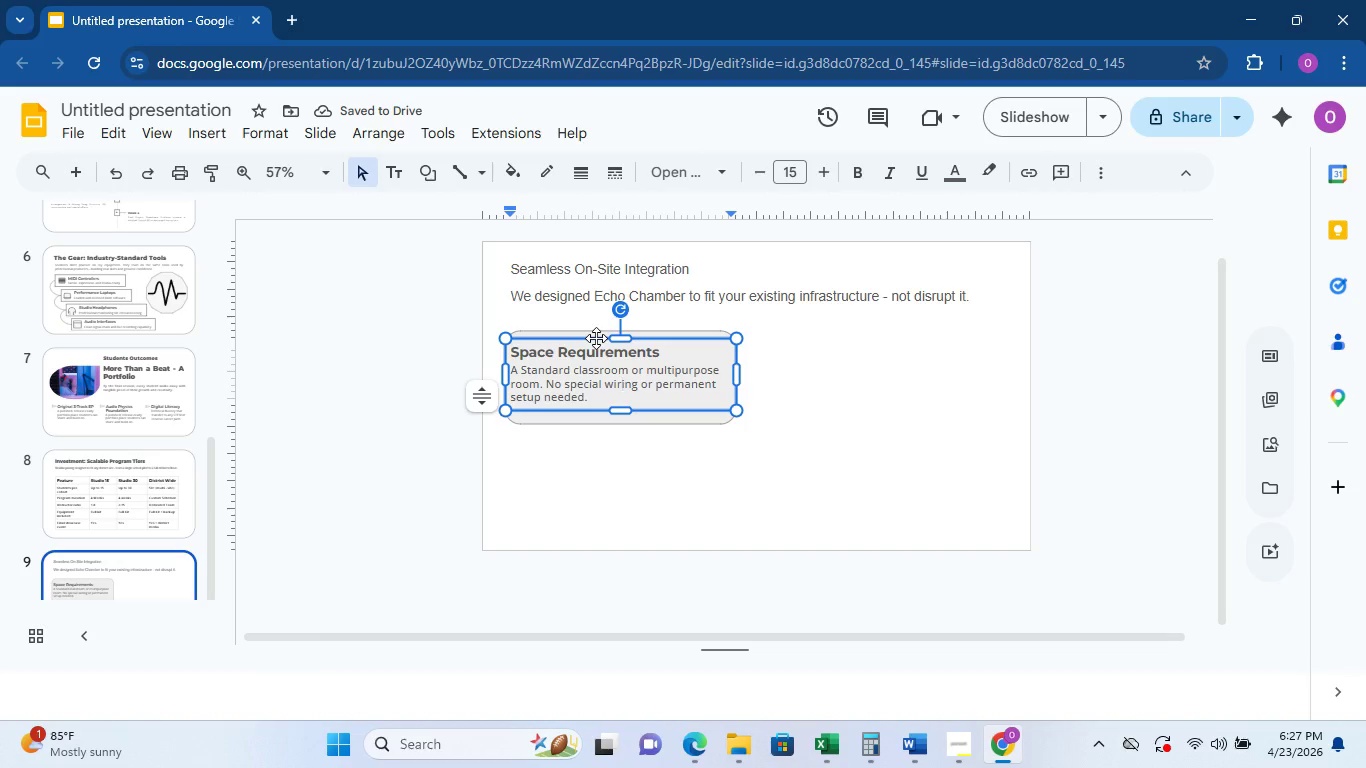 
left_click_drag(start_coordinate=[595, 338], to_coordinate=[596, 345])
 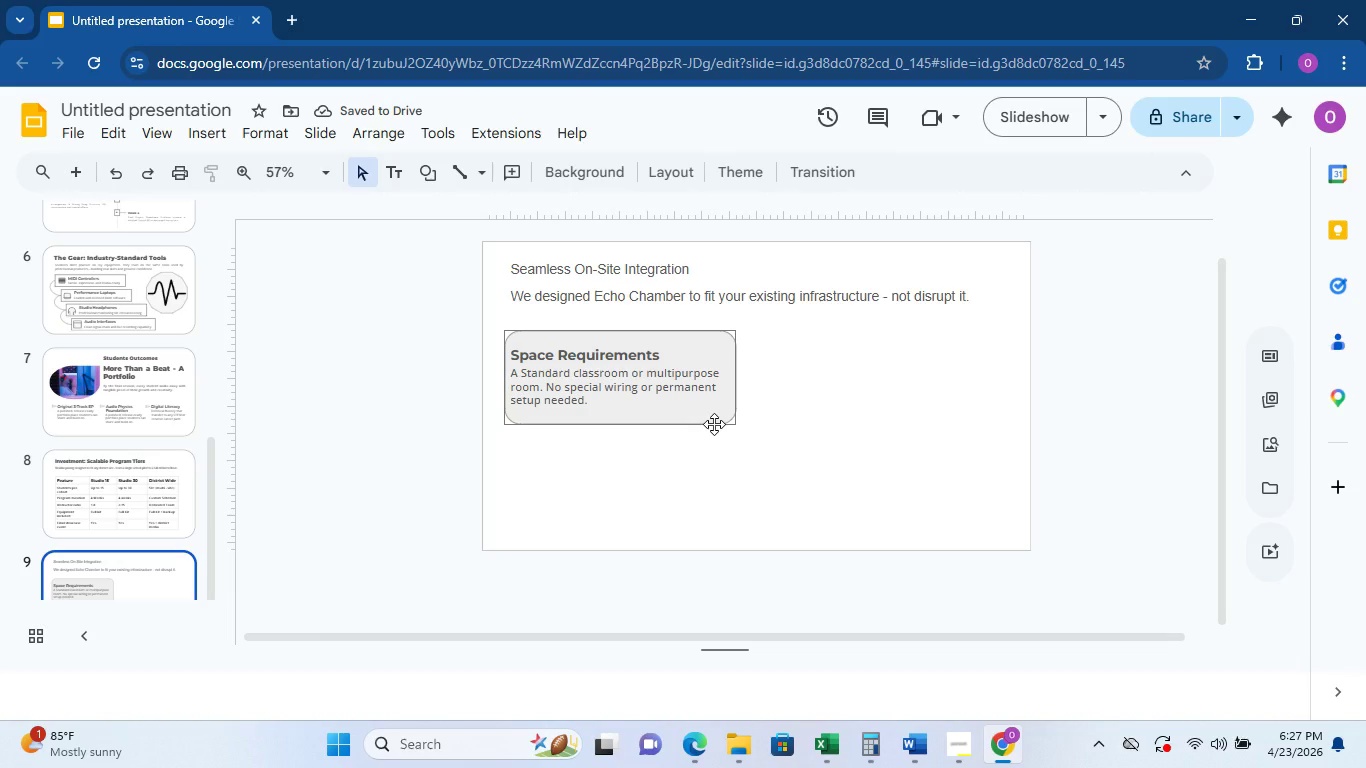 
wait(9.61)
 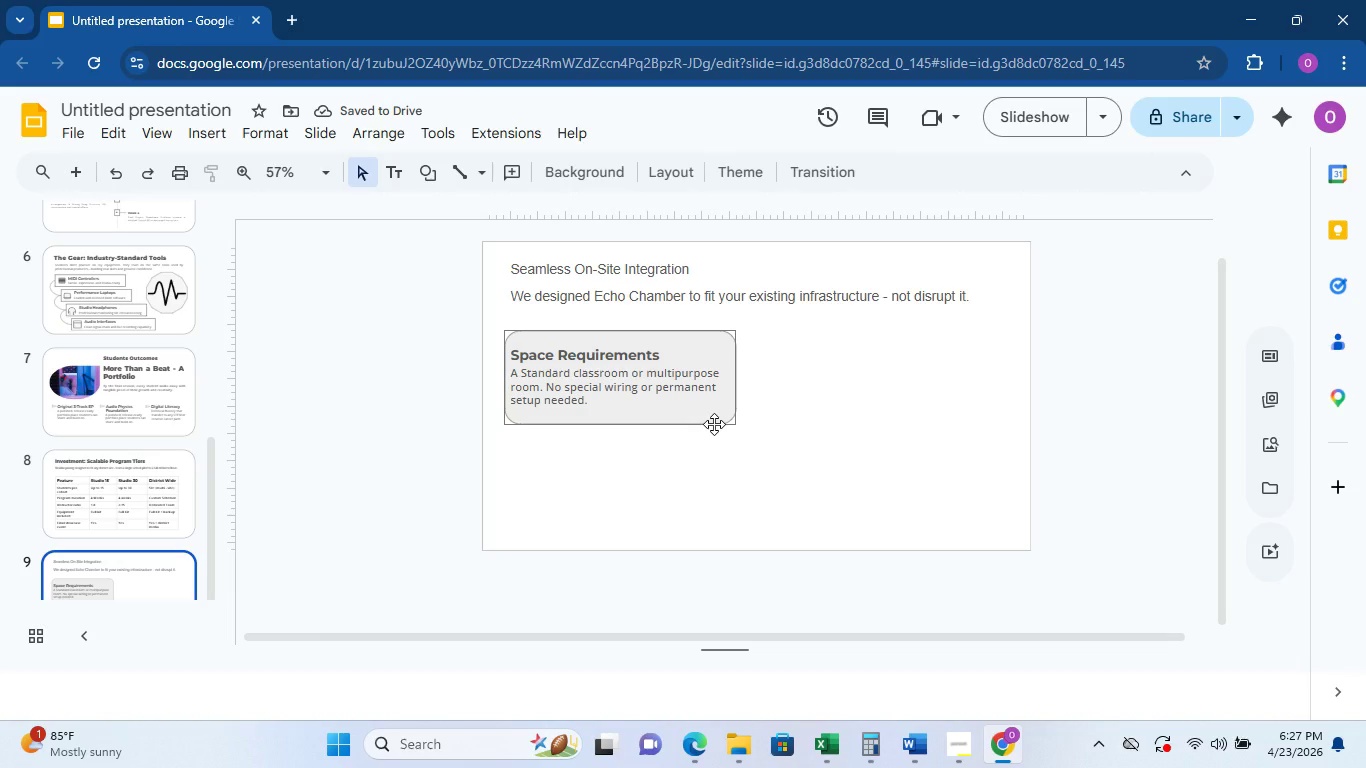 
left_click_drag(start_coordinate=[620, 346], to_coordinate=[620, 351])
 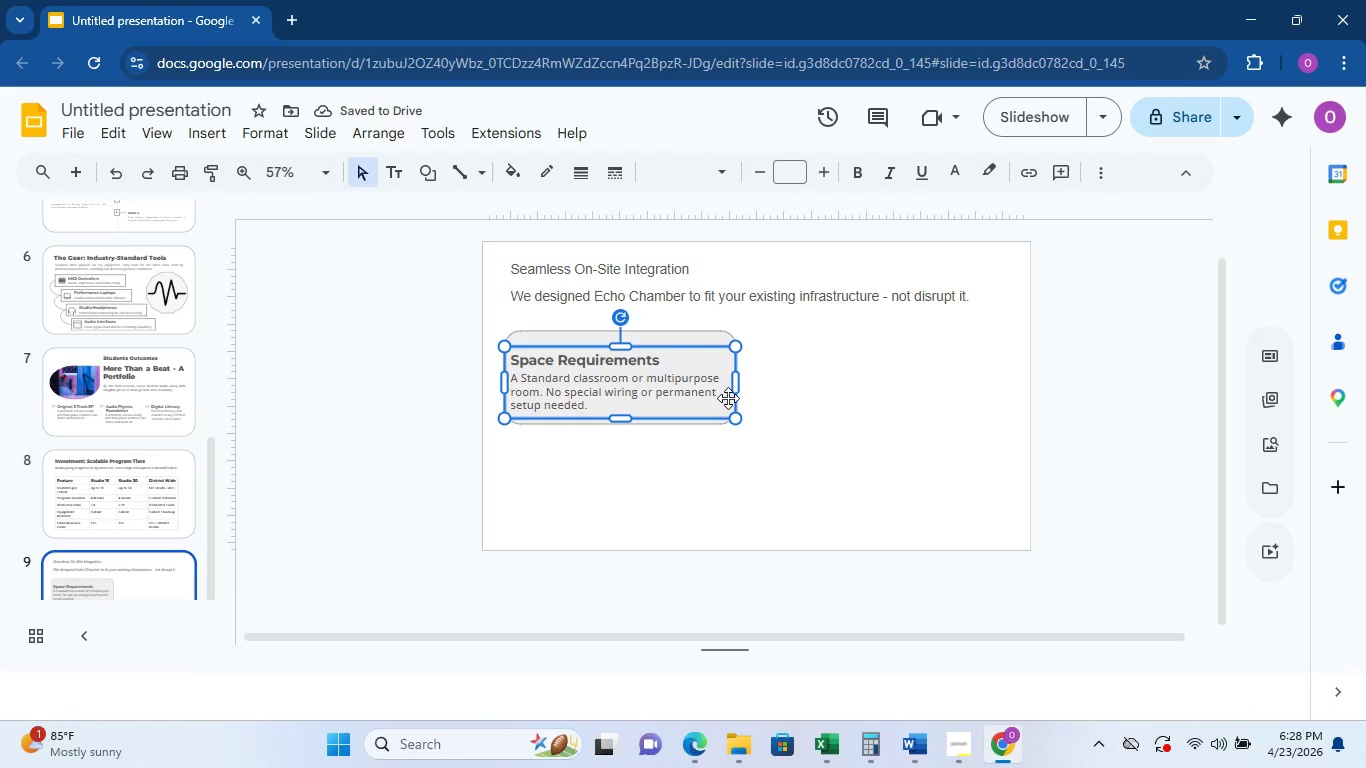 
wait(5.08)
 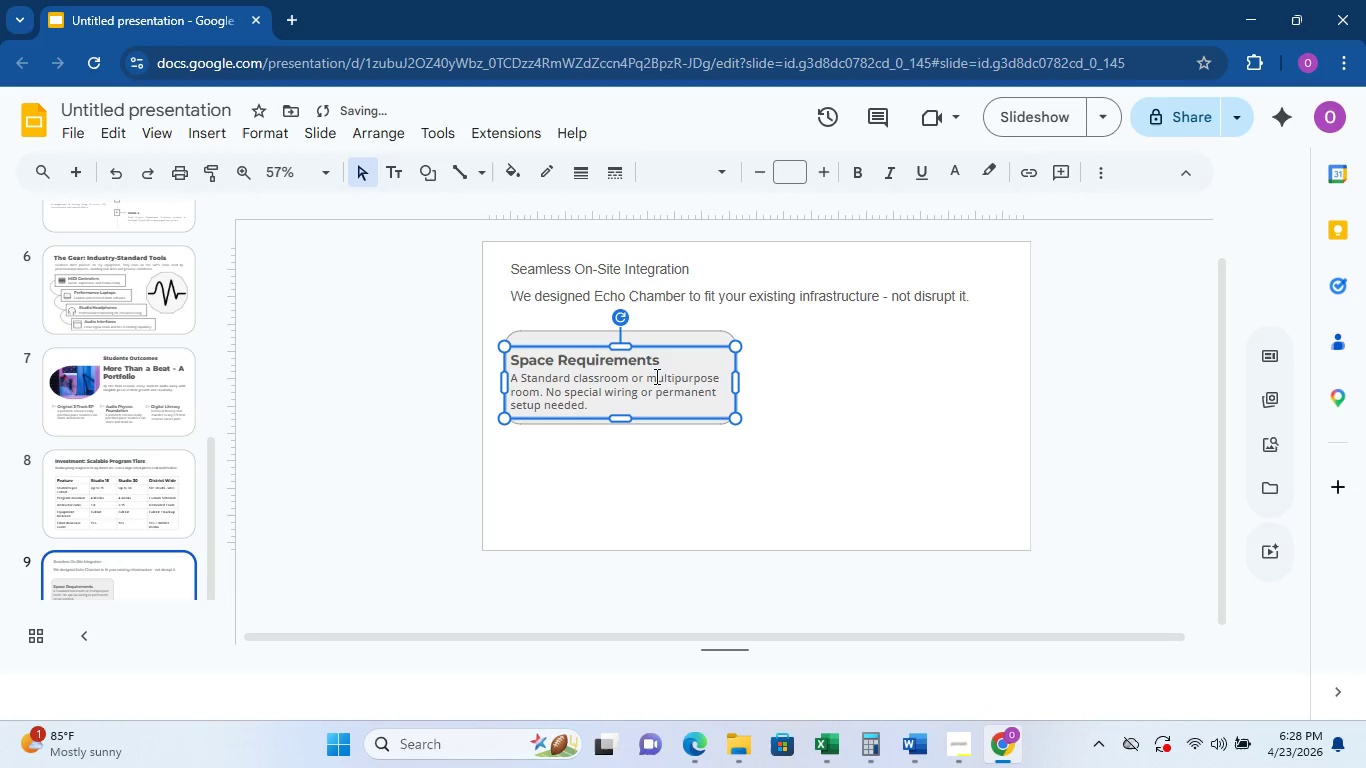 
left_click([707, 332])
 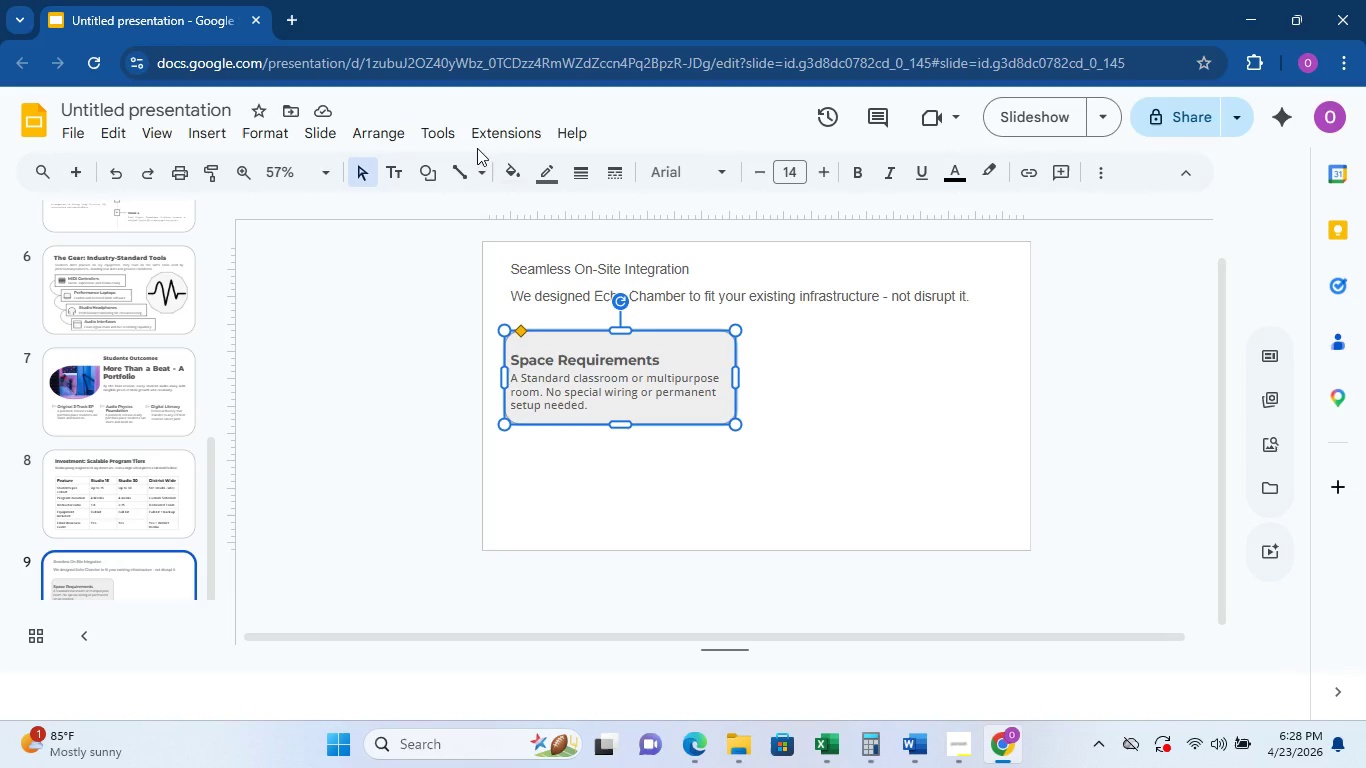 
left_click([430, 168])
 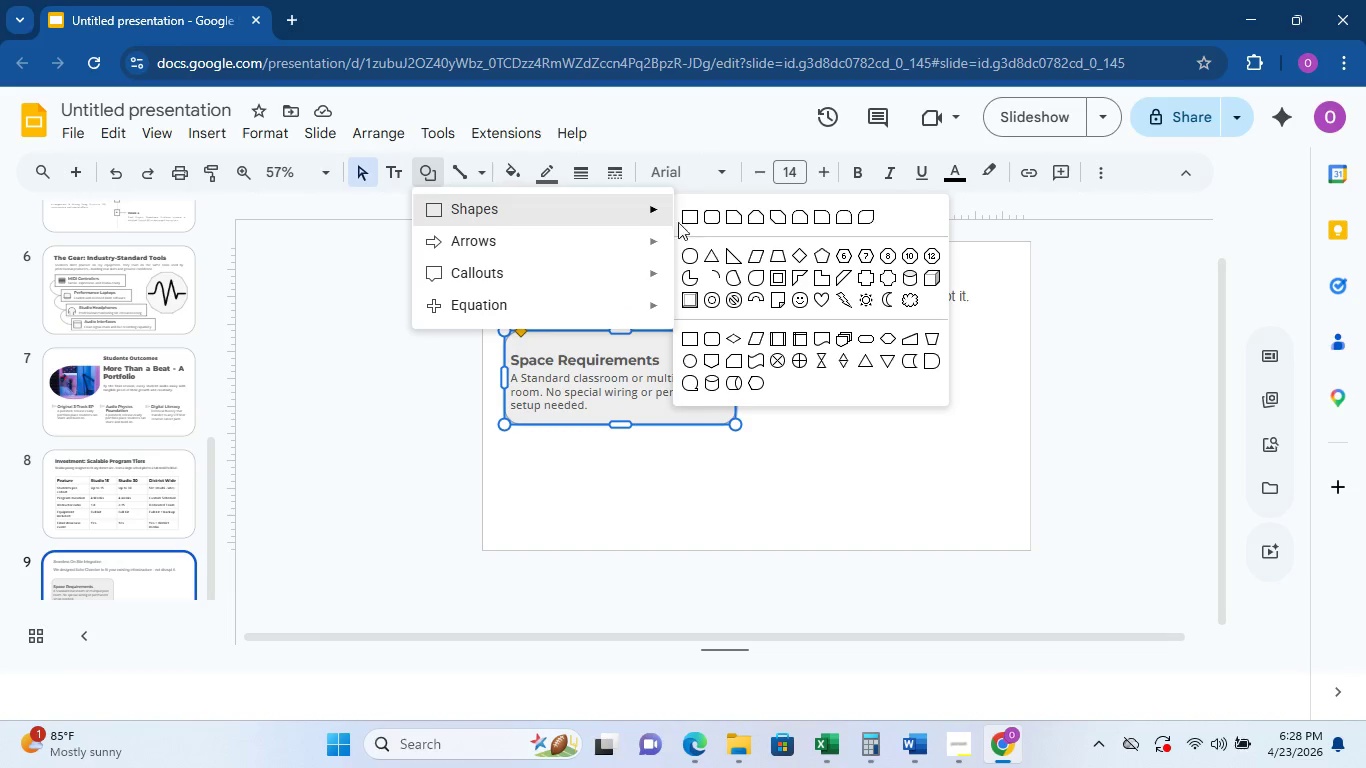 
left_click([685, 217])
 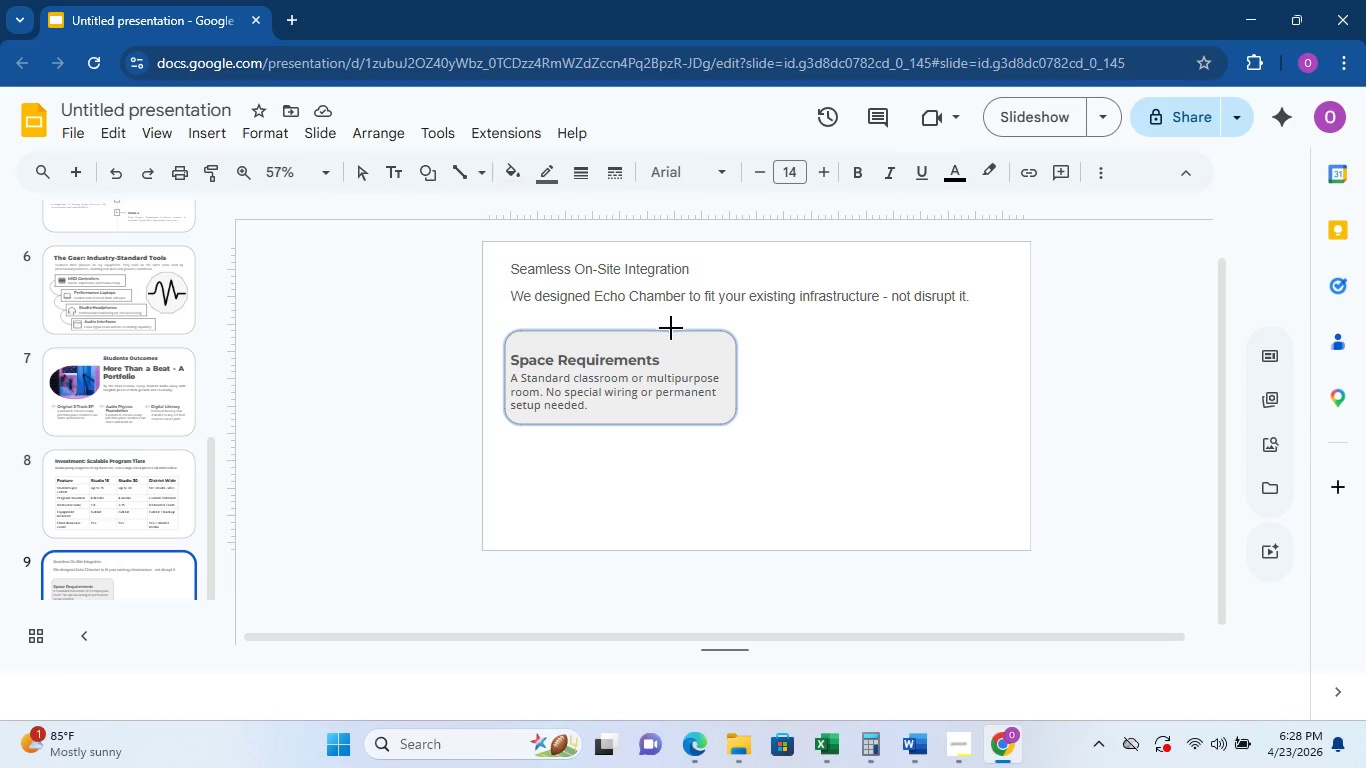 
key(Escape)
 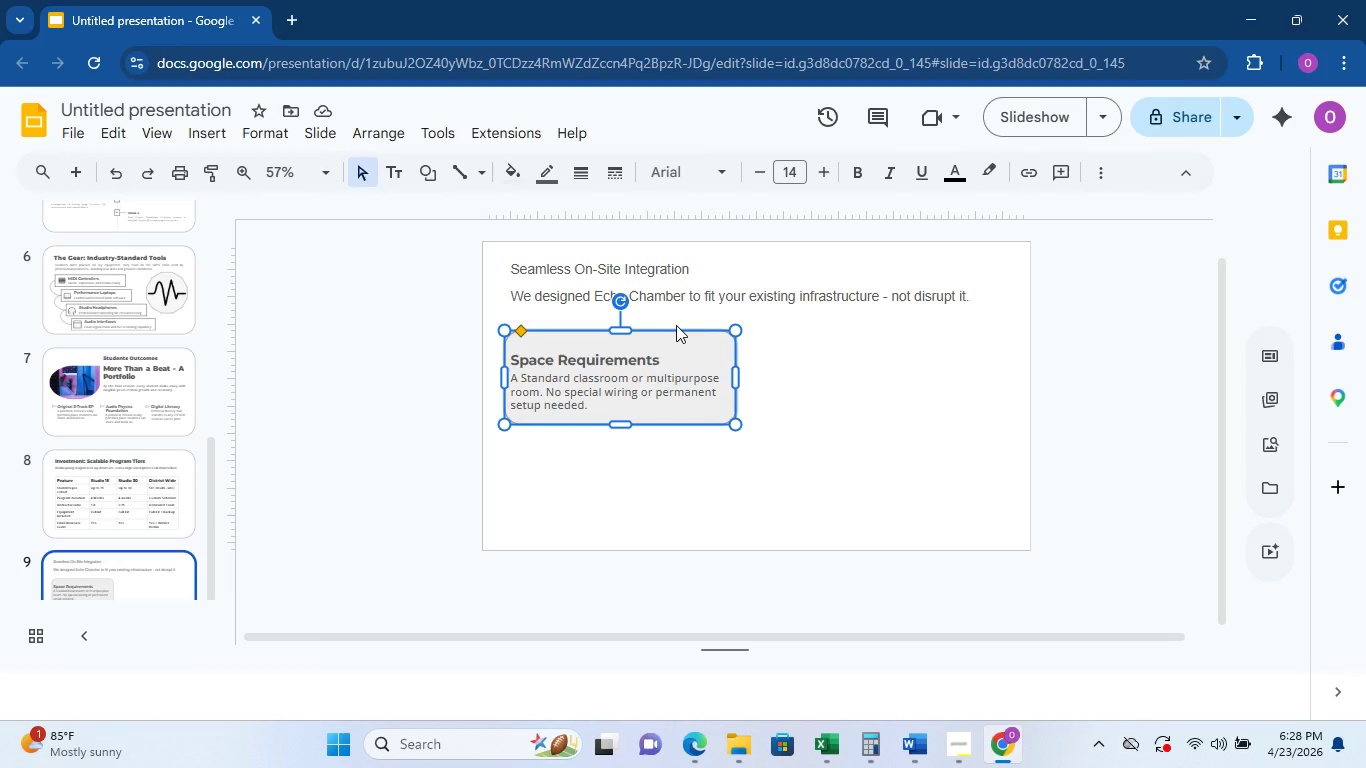 
left_click([676, 325])
 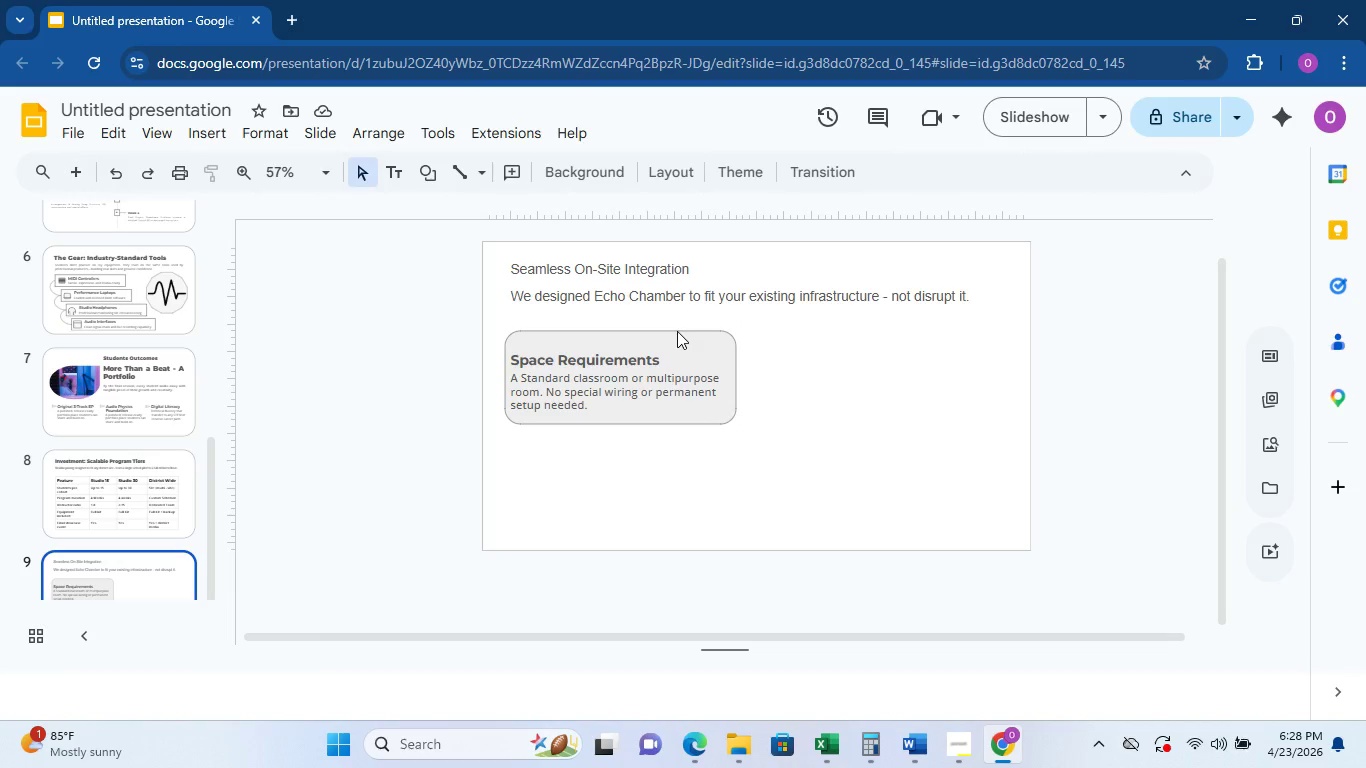 
double_click([677, 336])
 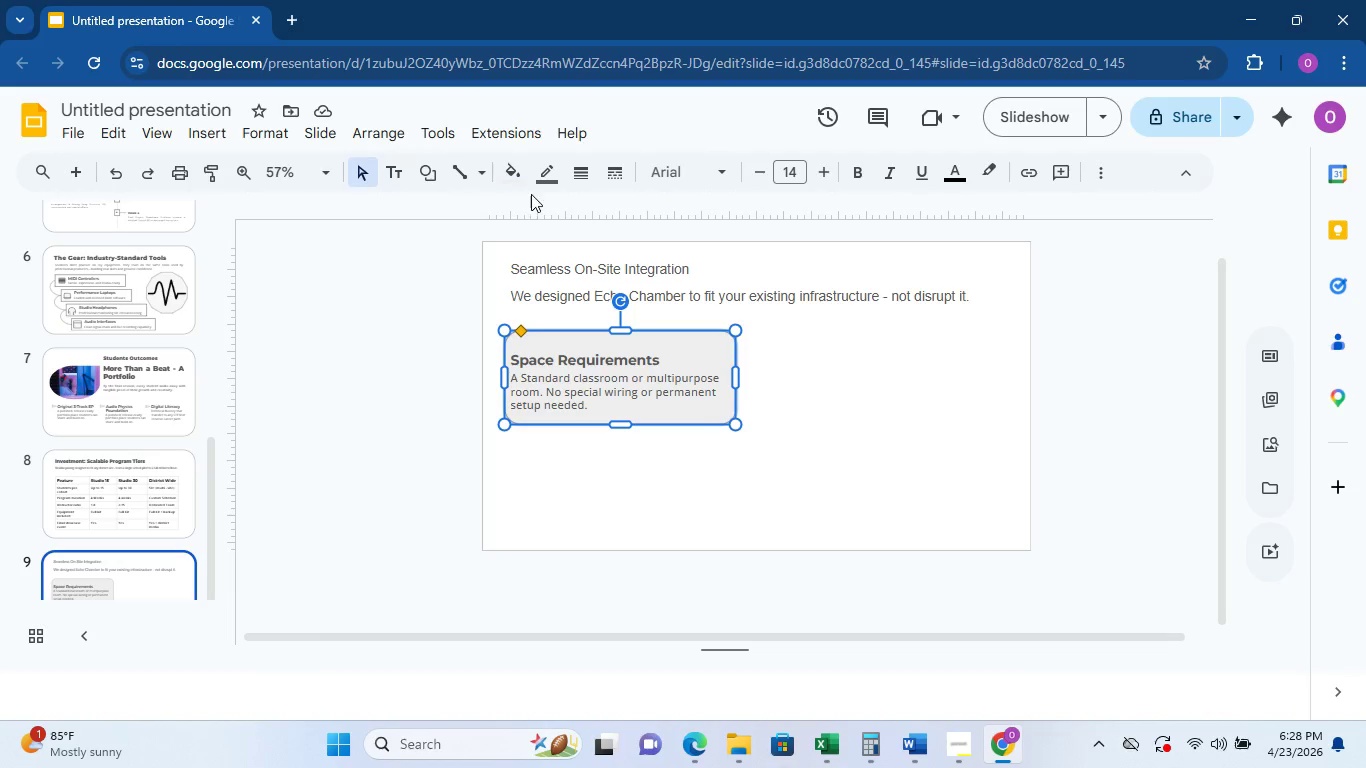 
right_click([678, 327])
 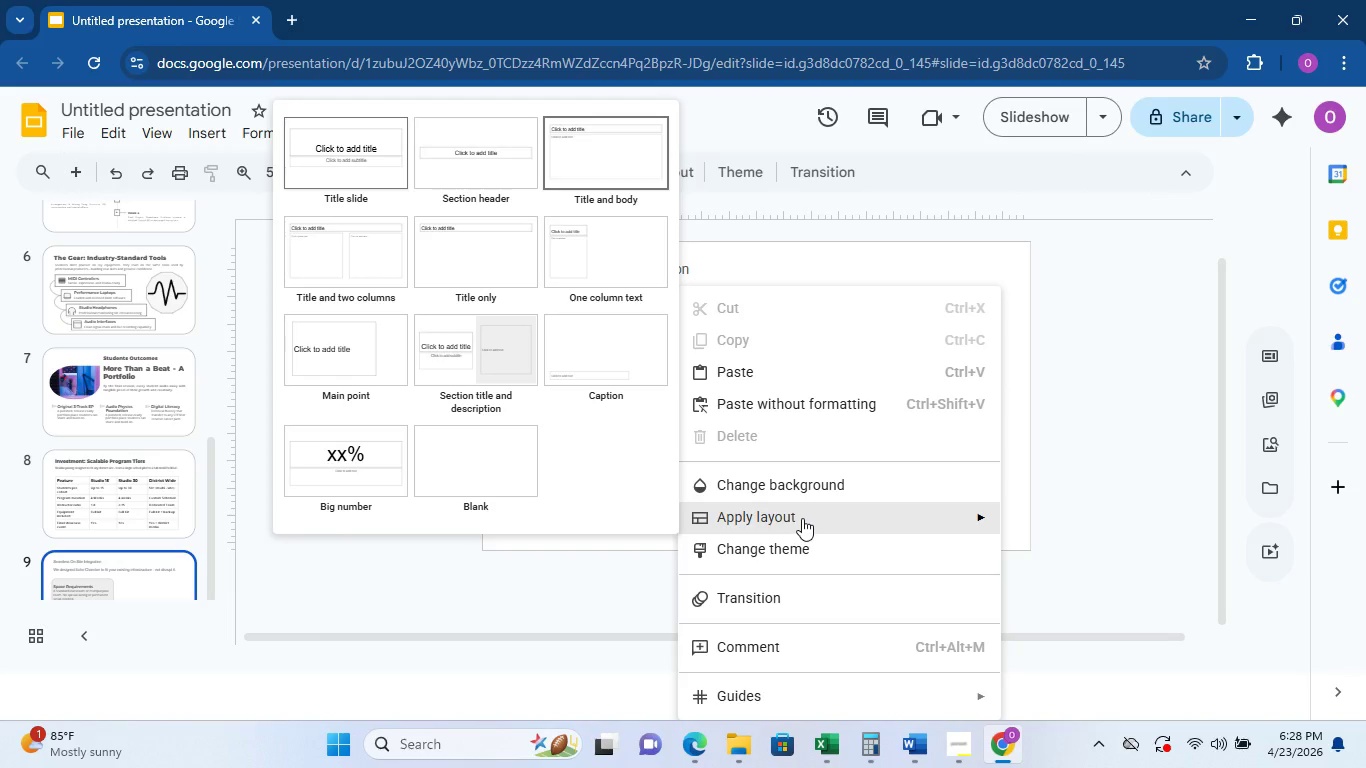 
mouse_move([803, 519])
 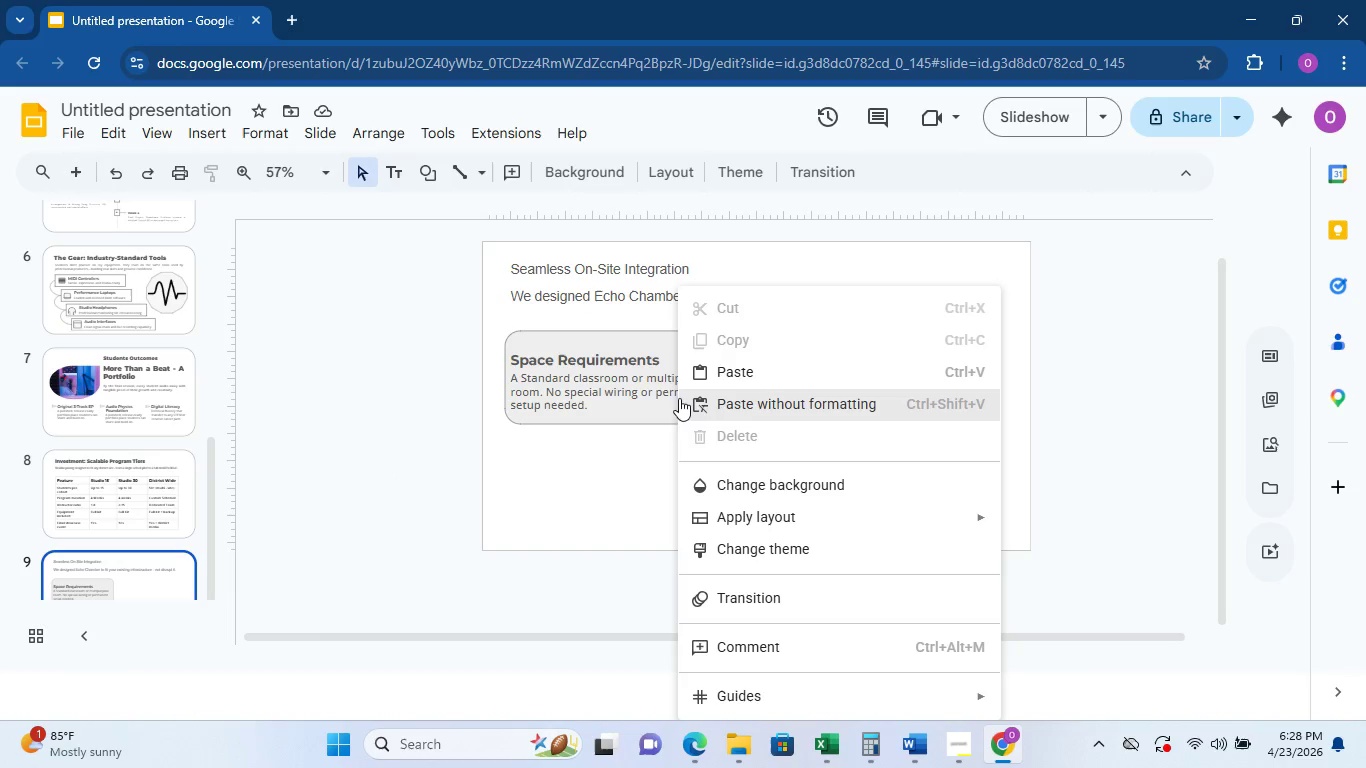 
left_click([578, 475])
 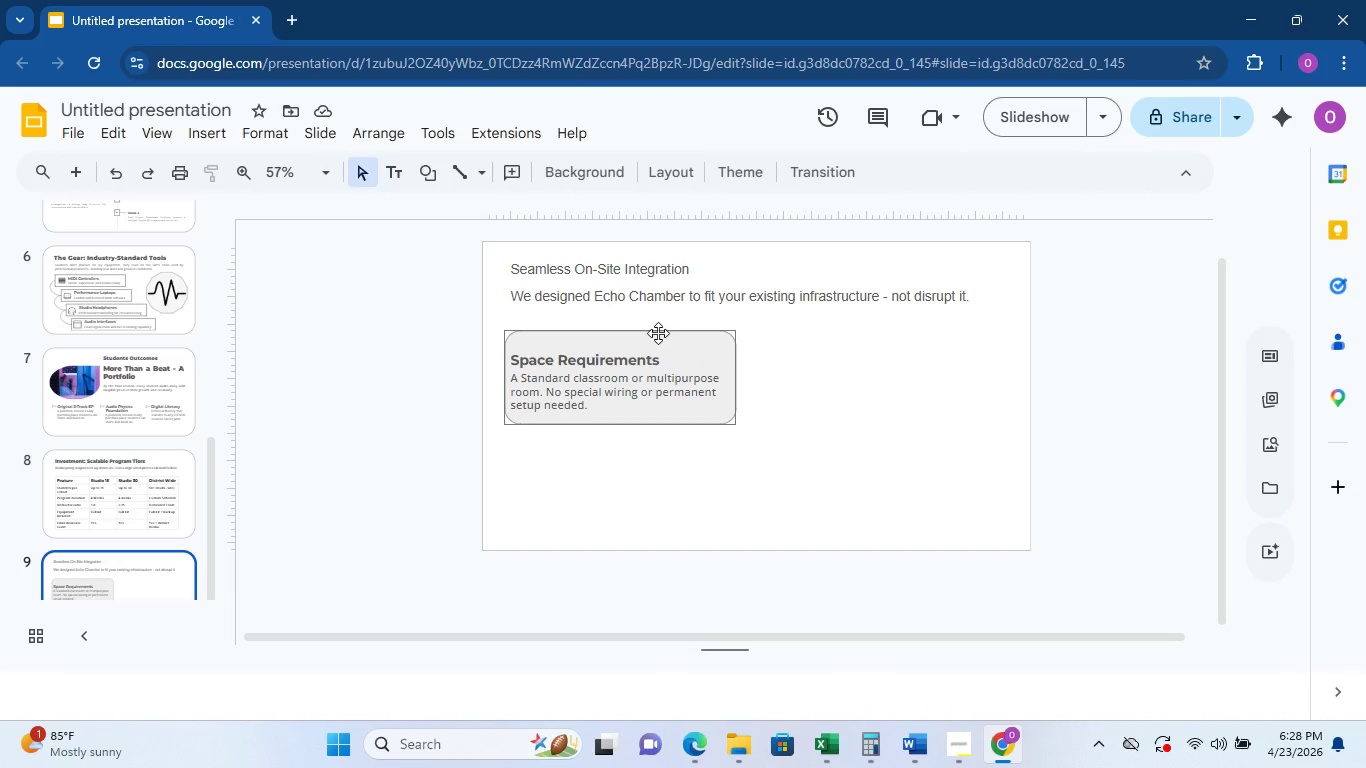 
wait(5.86)
 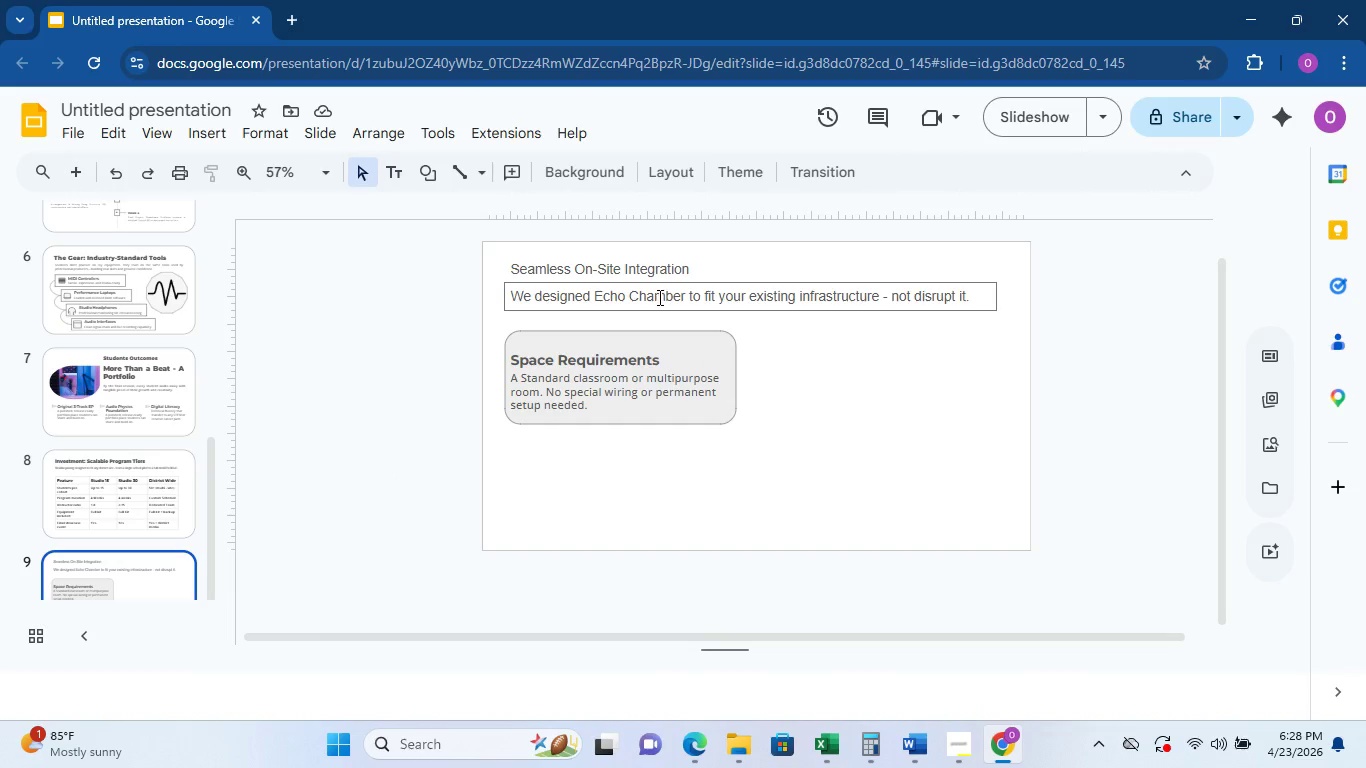 
left_click([657, 333])
 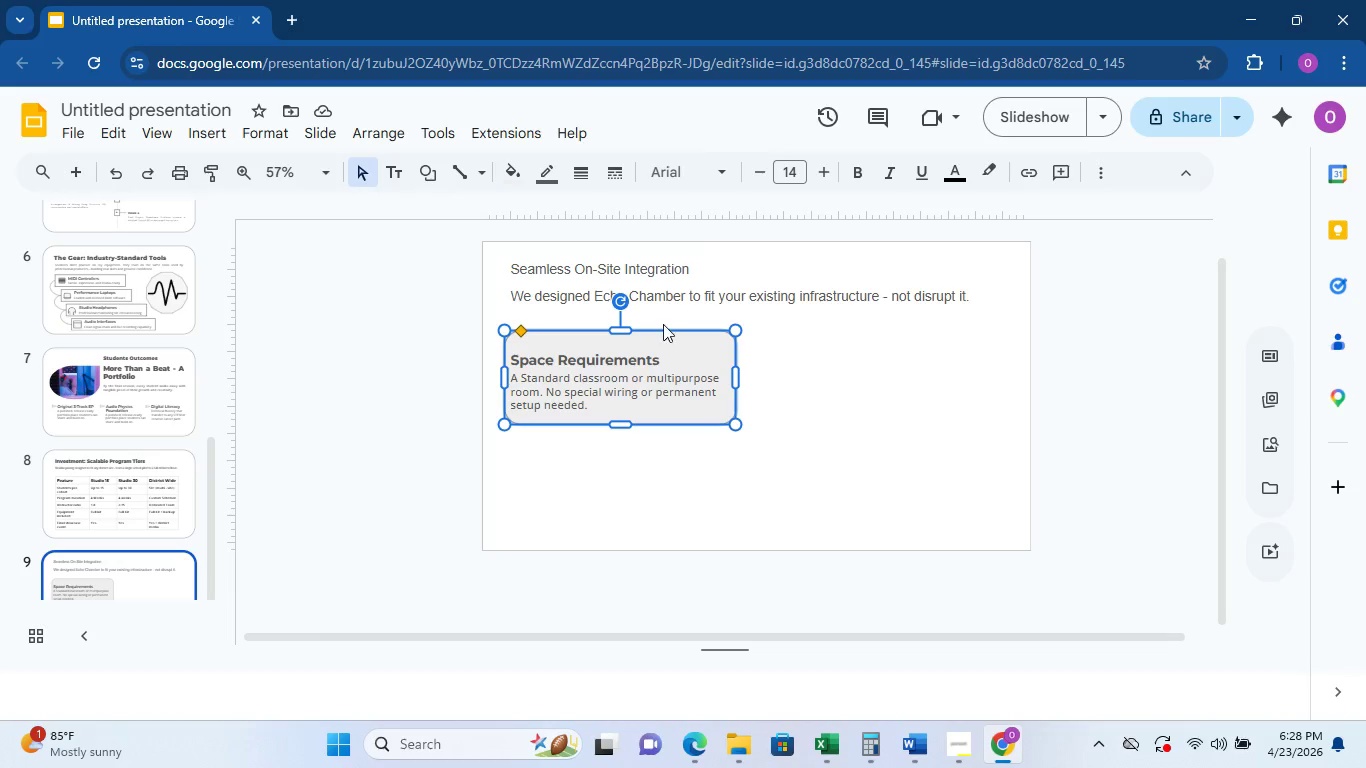 
key(Delete)
 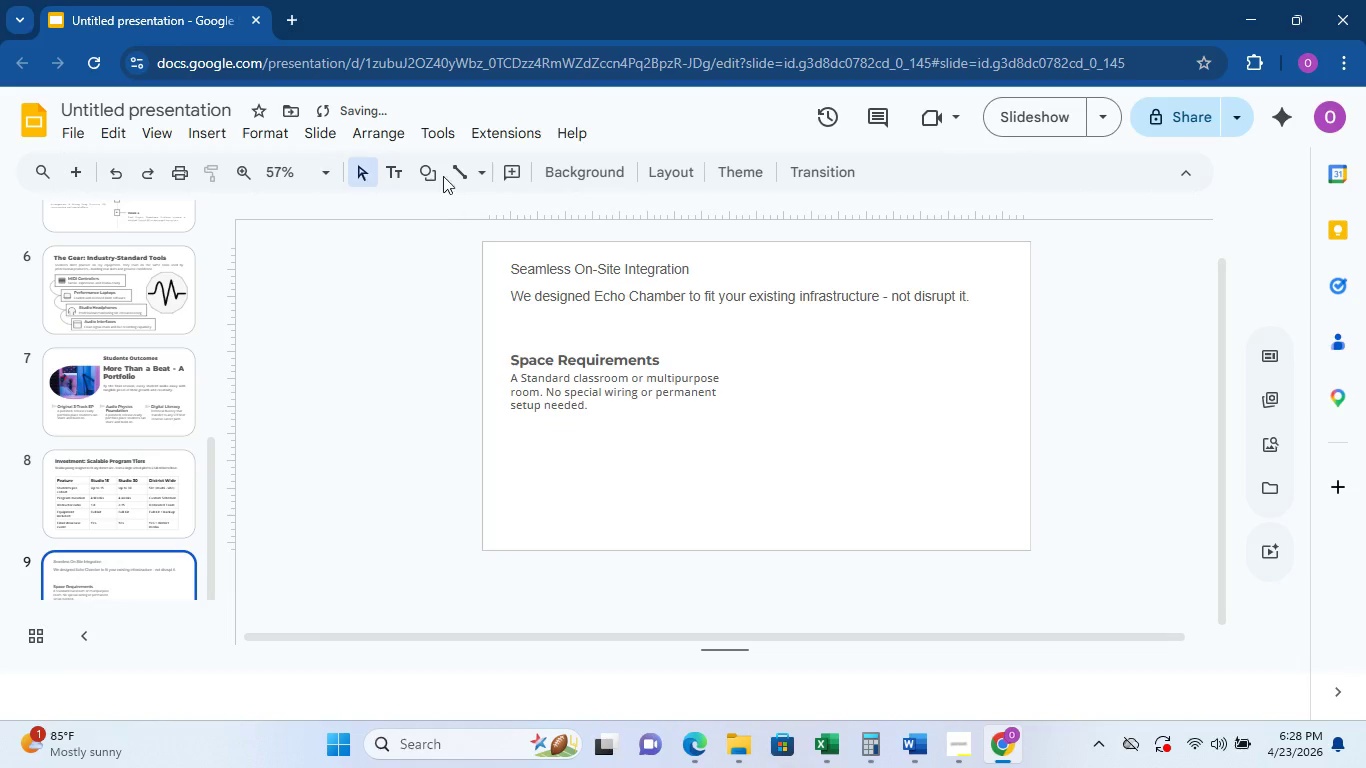 
left_click([441, 168])
 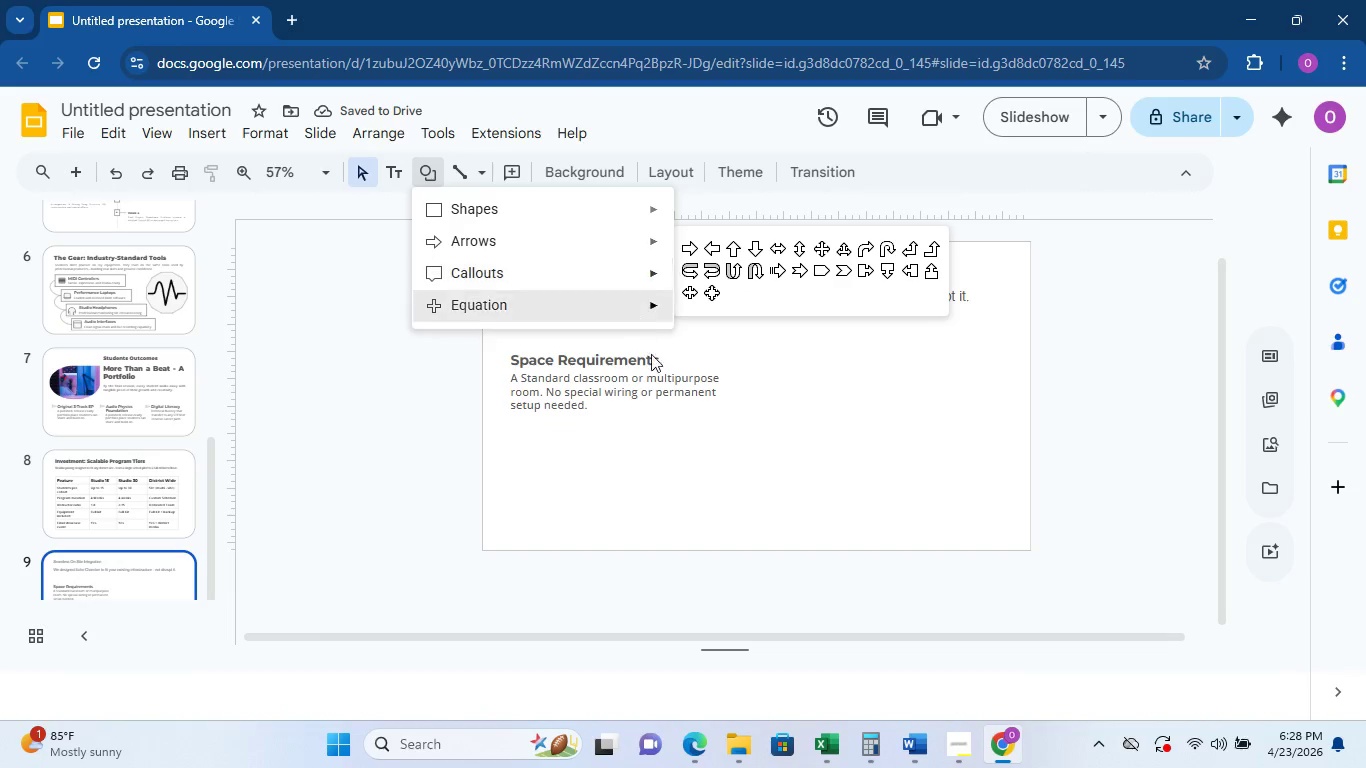 
left_click([690, 352])
 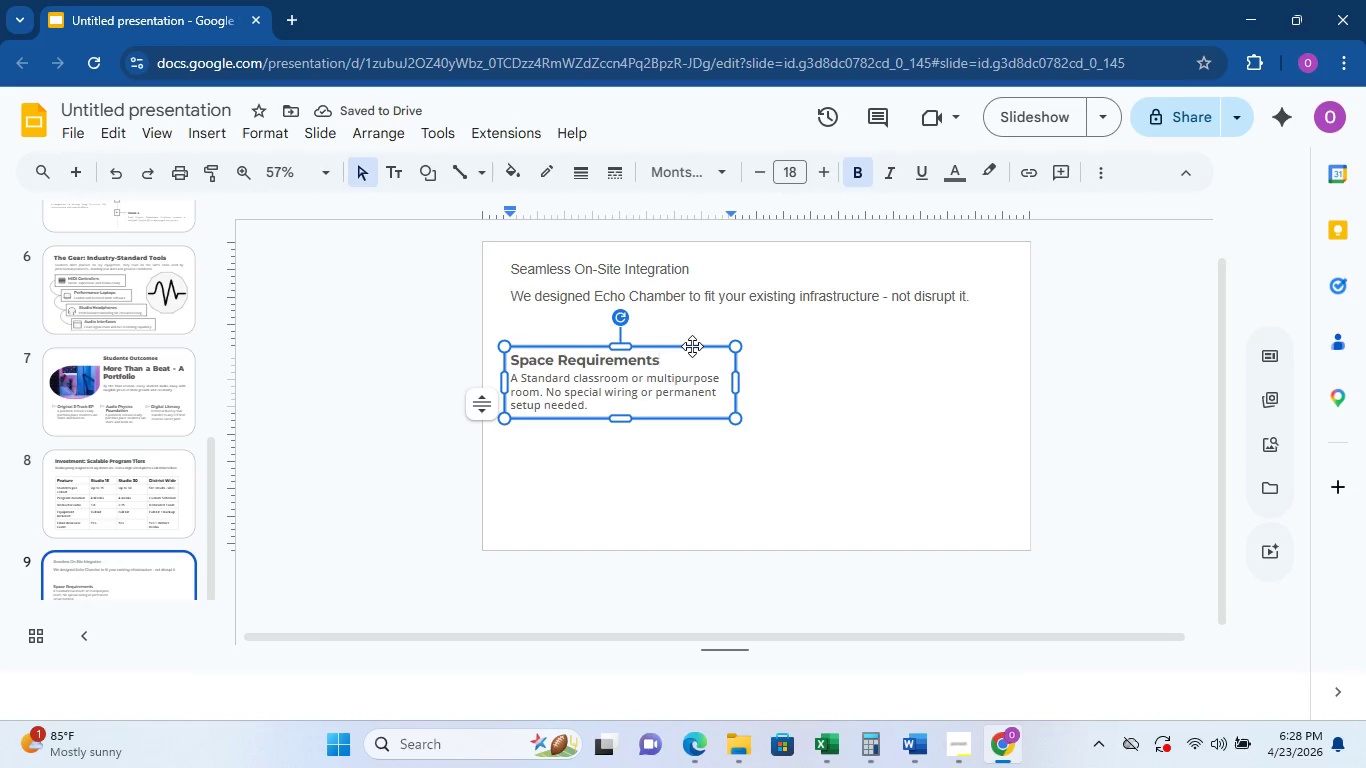 
left_click([692, 346])
 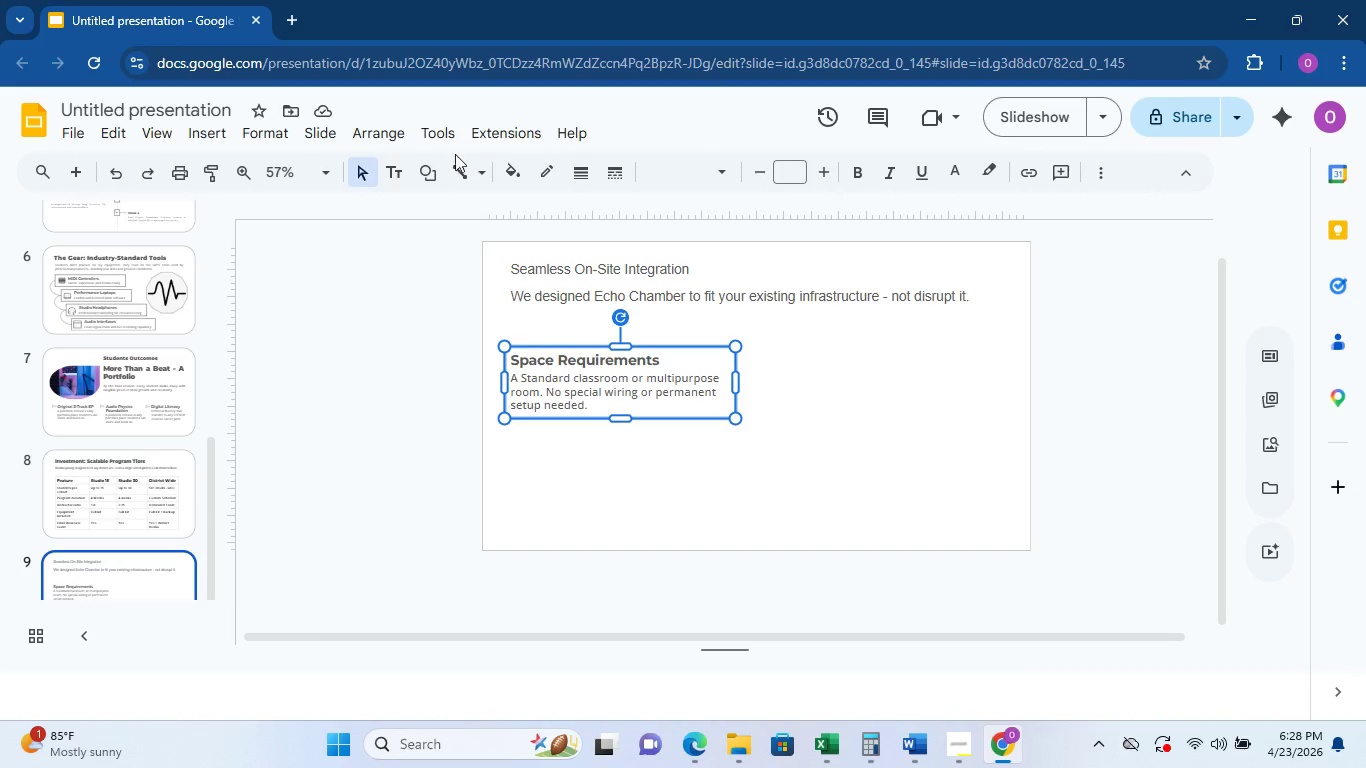 
left_click([438, 165])
 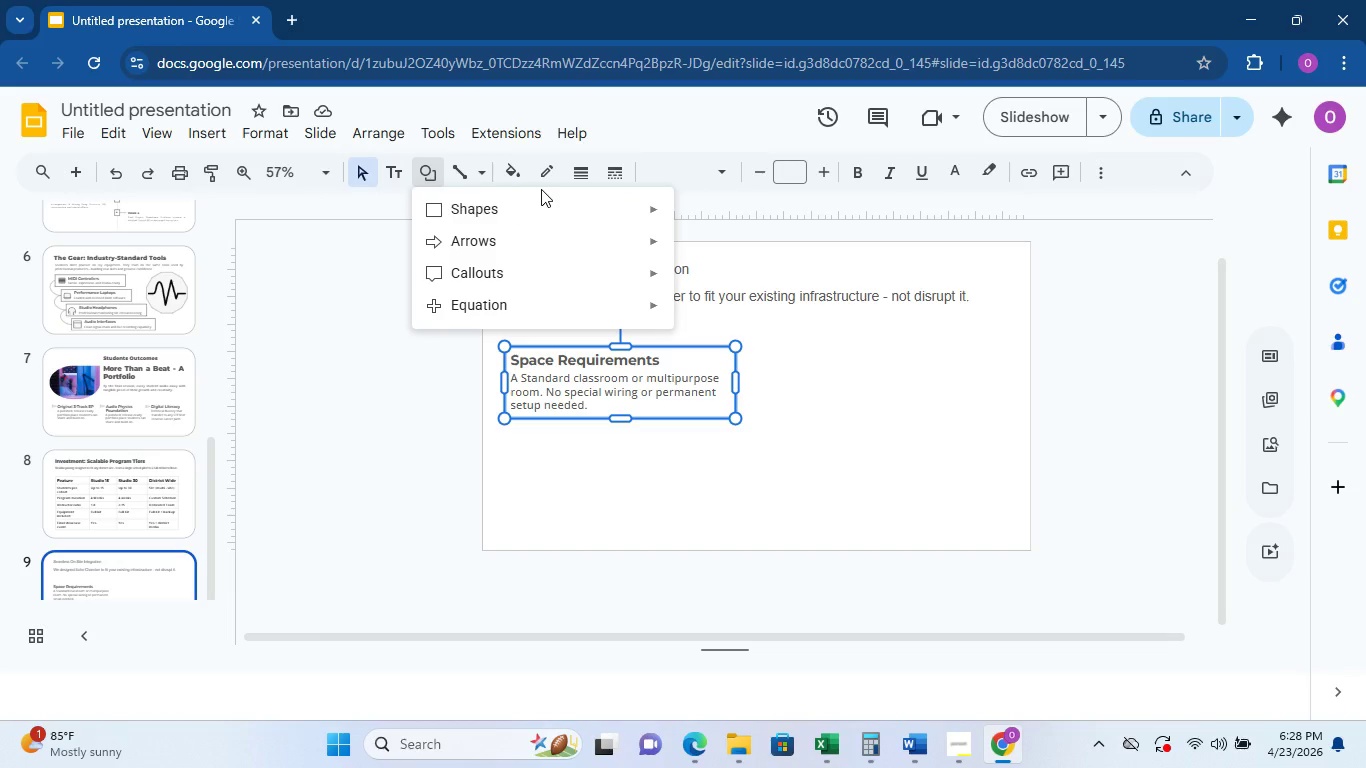 
left_click([546, 181])
 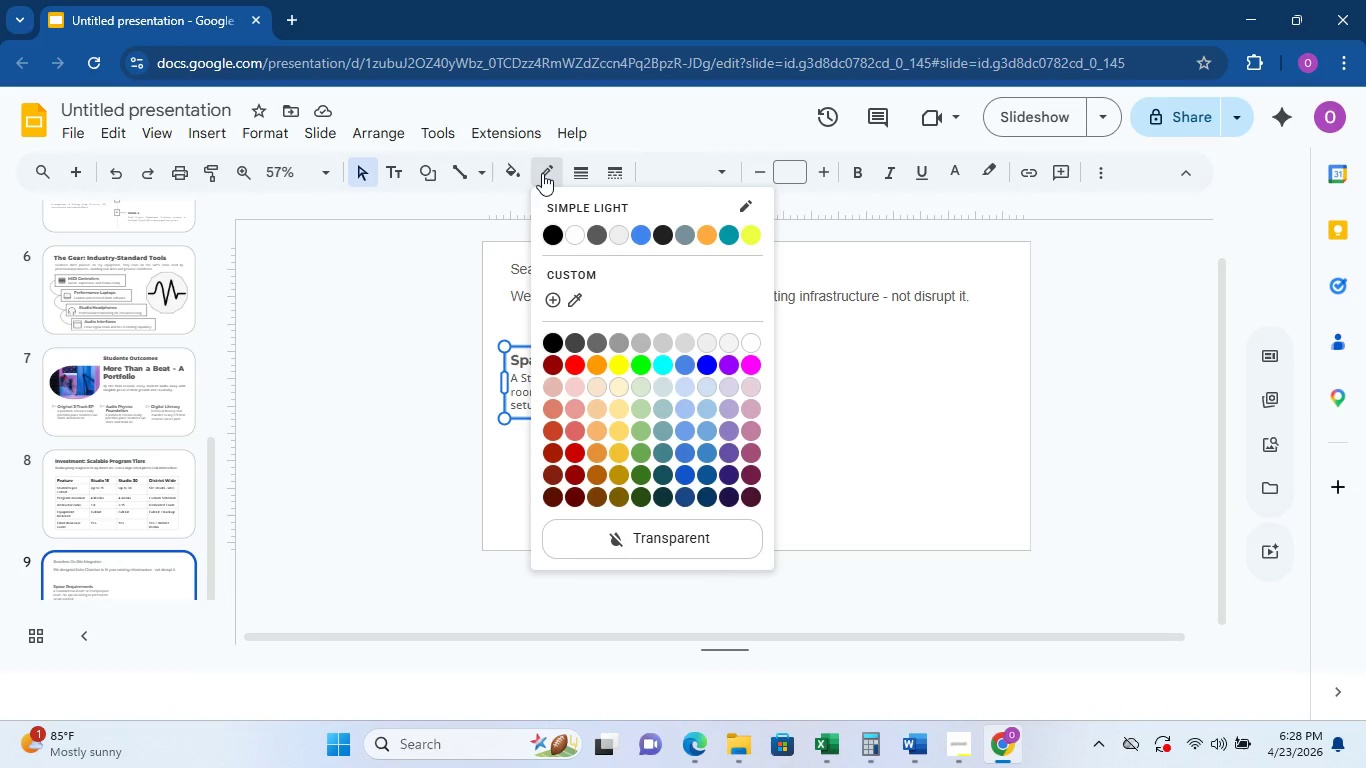 
left_click([569, 177])
 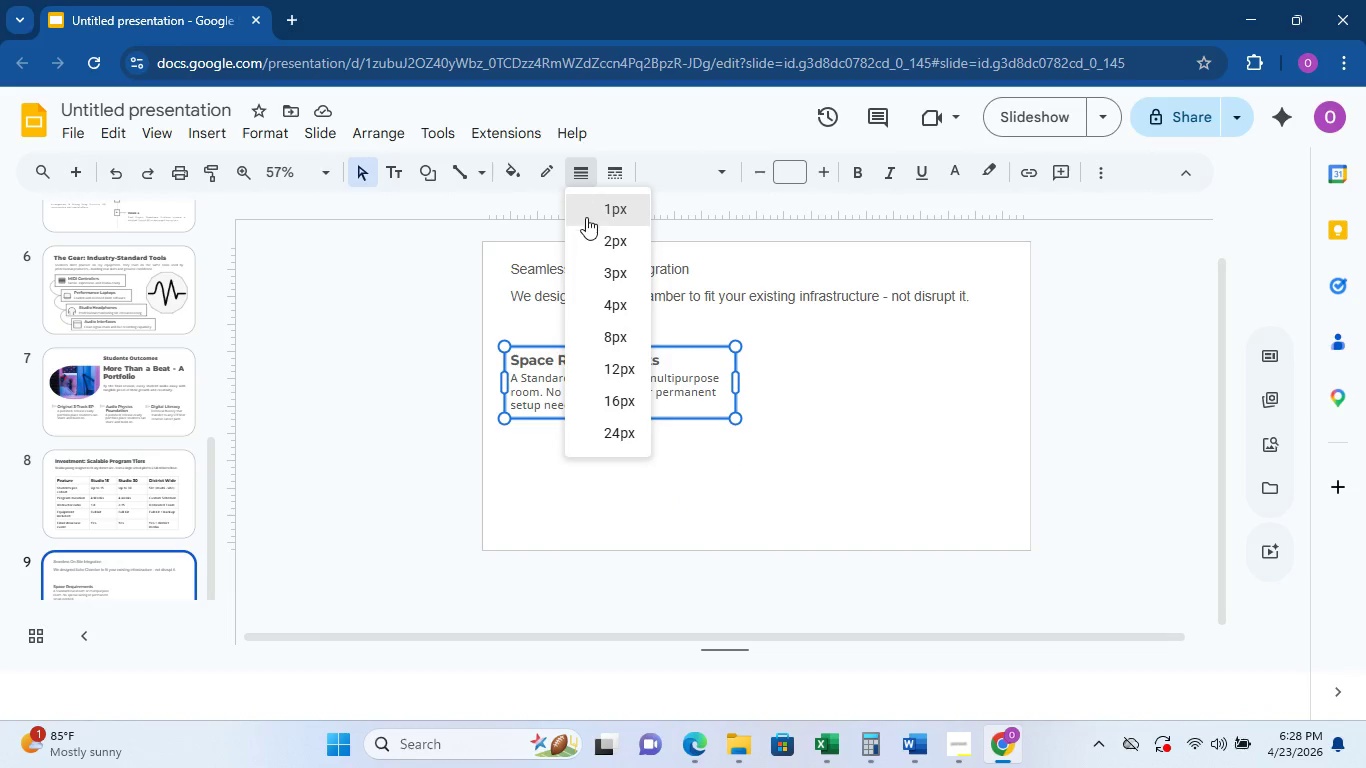 
left_click([591, 244])
 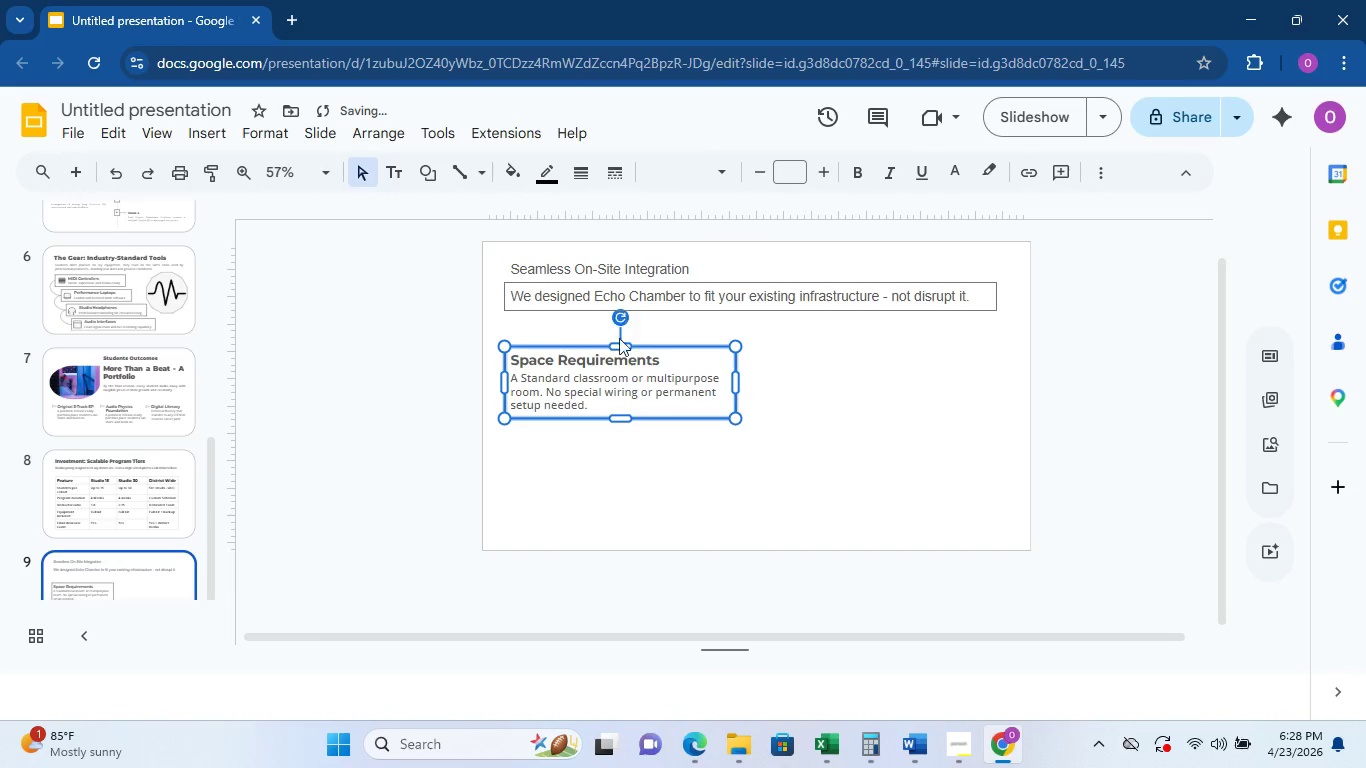 
left_click([655, 394])
 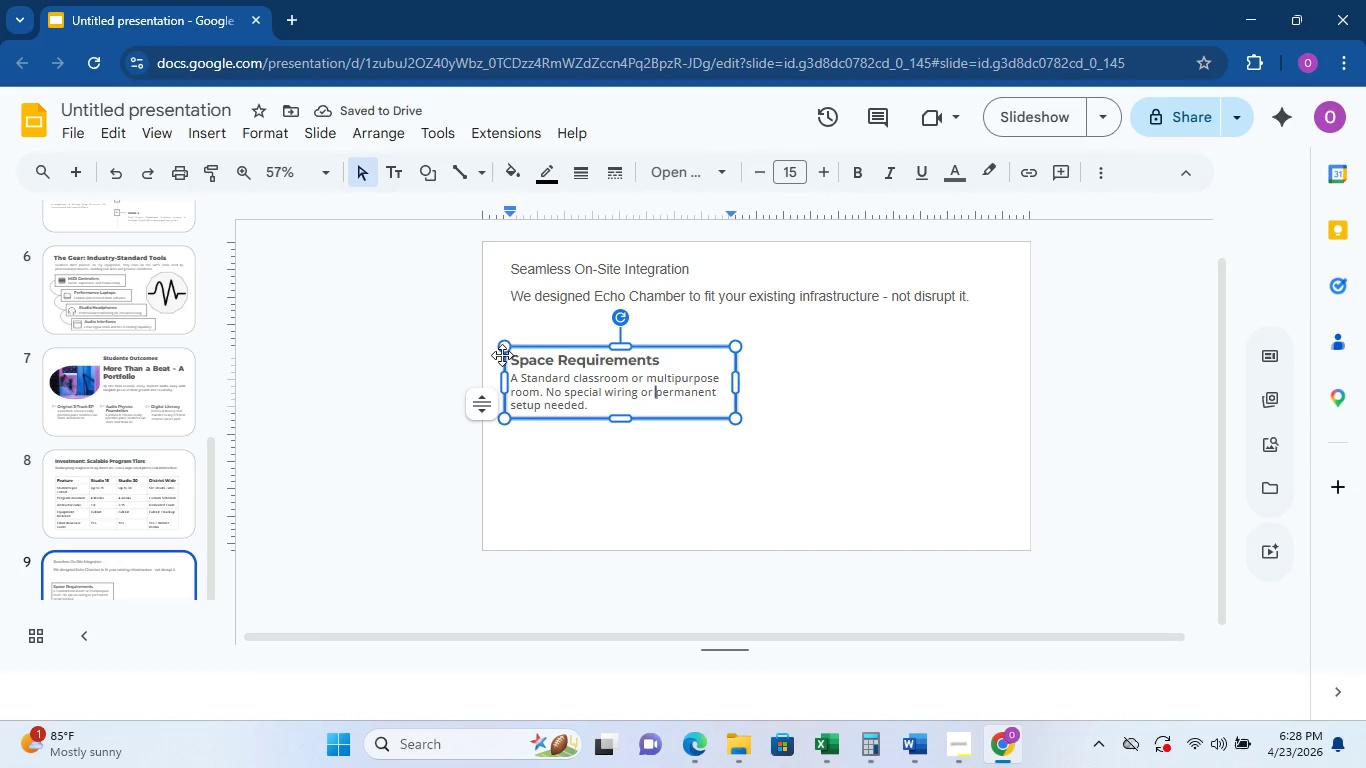 
left_click([513, 355])
 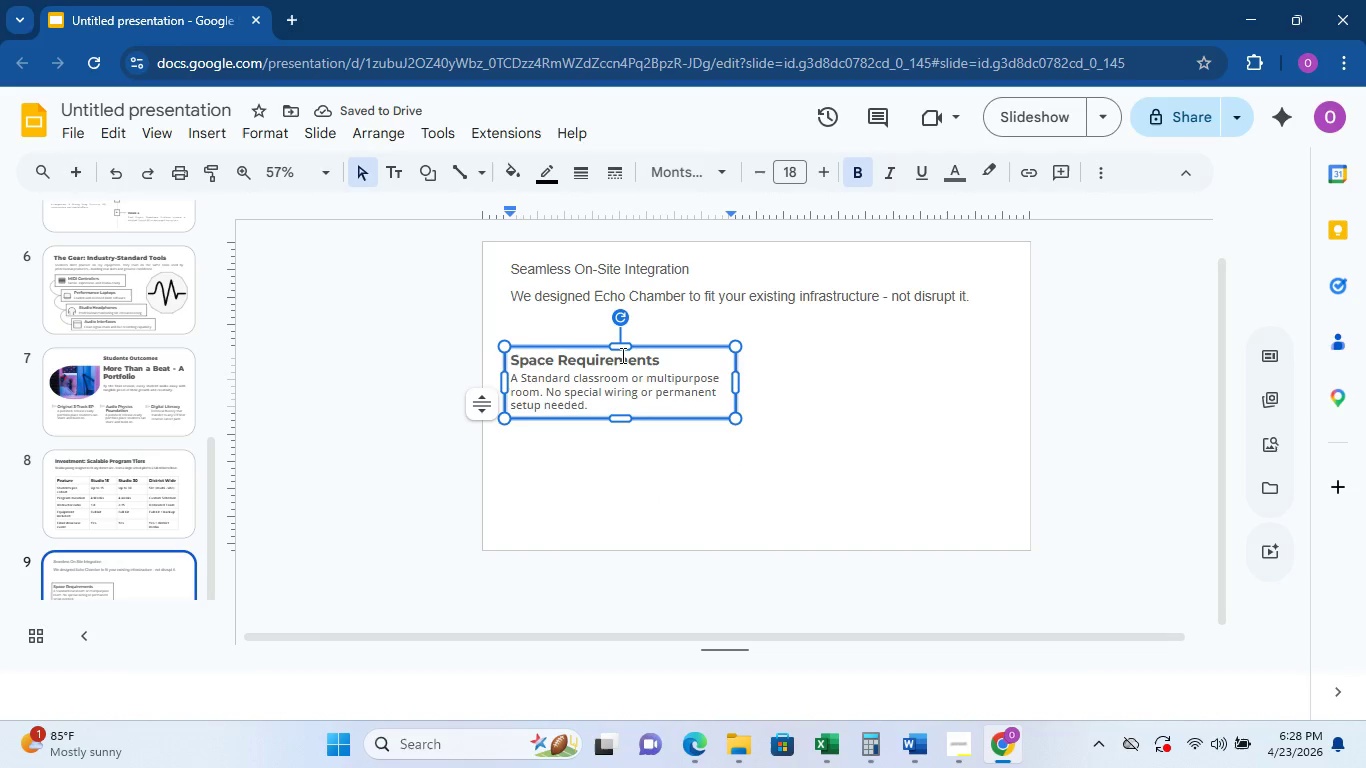 
key(NumpadEnter)
 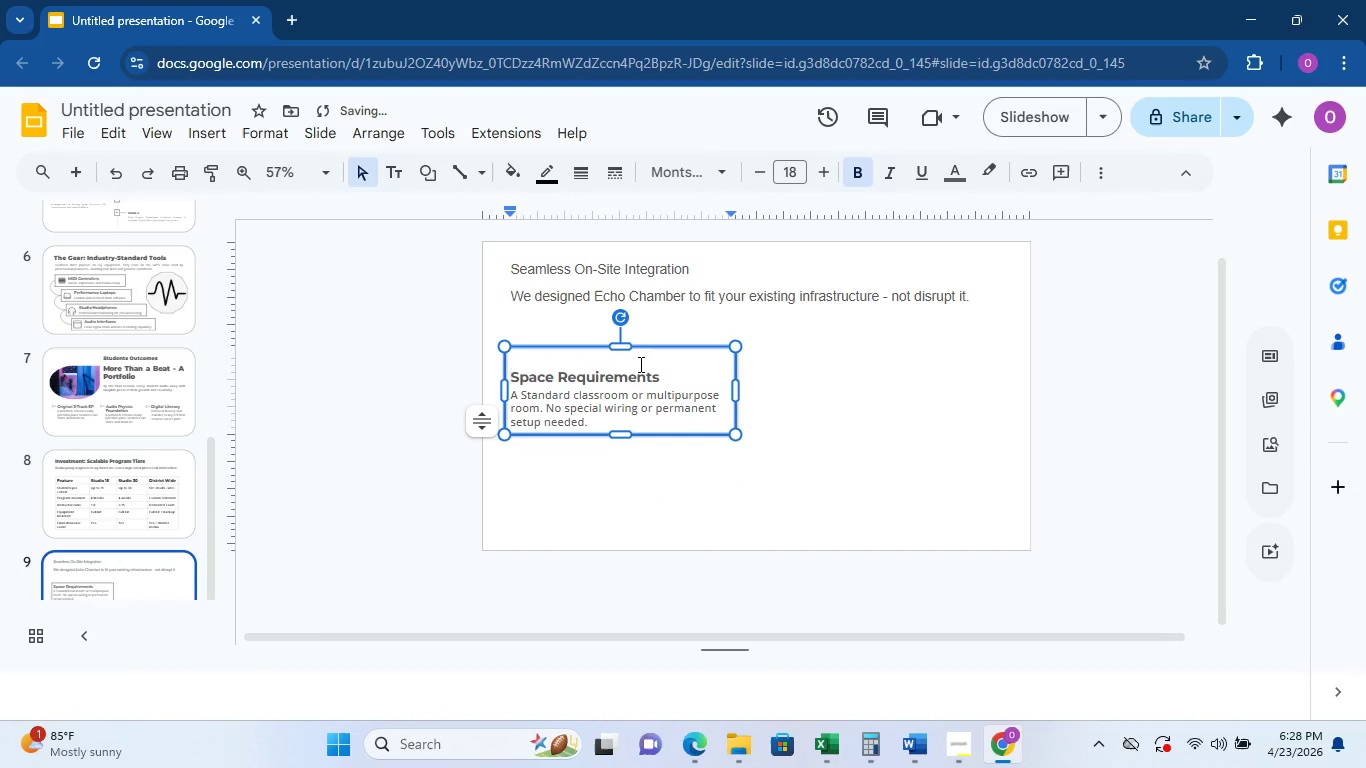 
left_click([639, 364])
 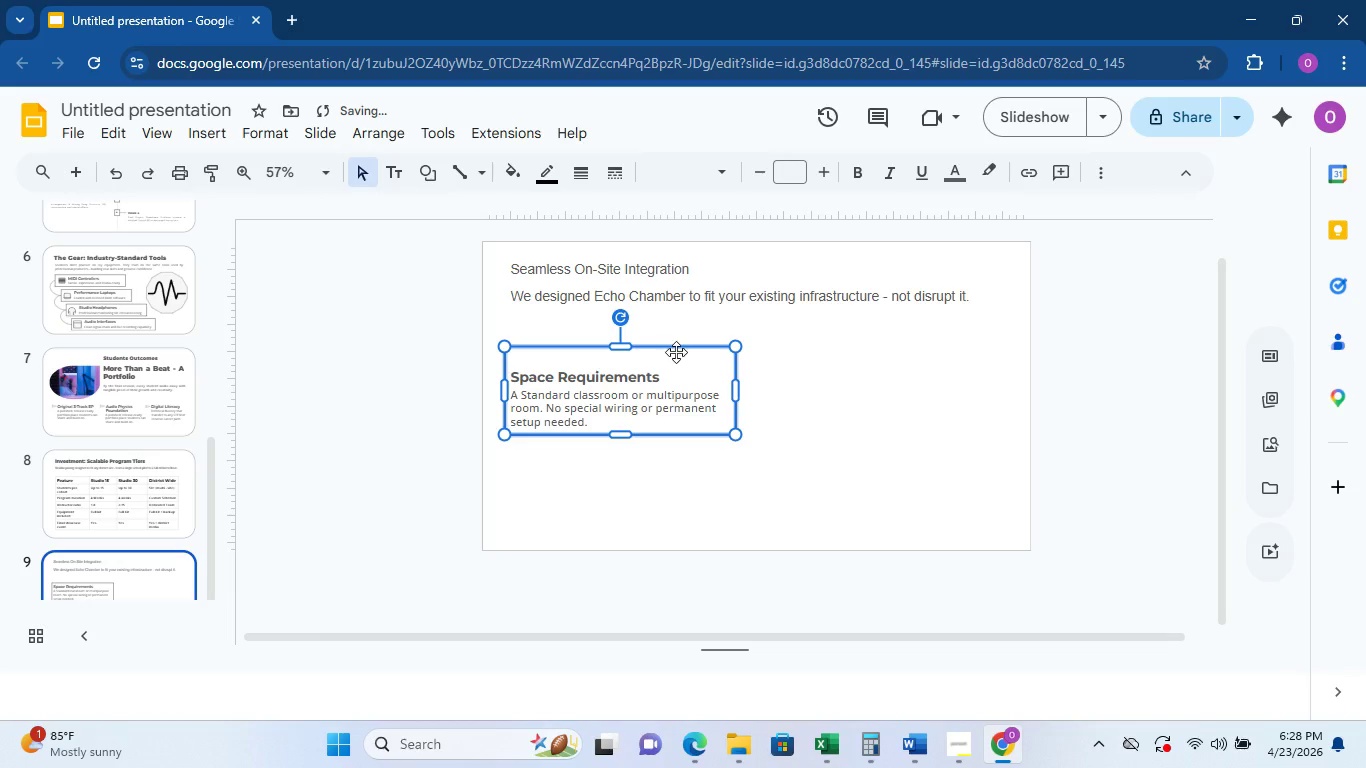 
double_click([779, 399])
 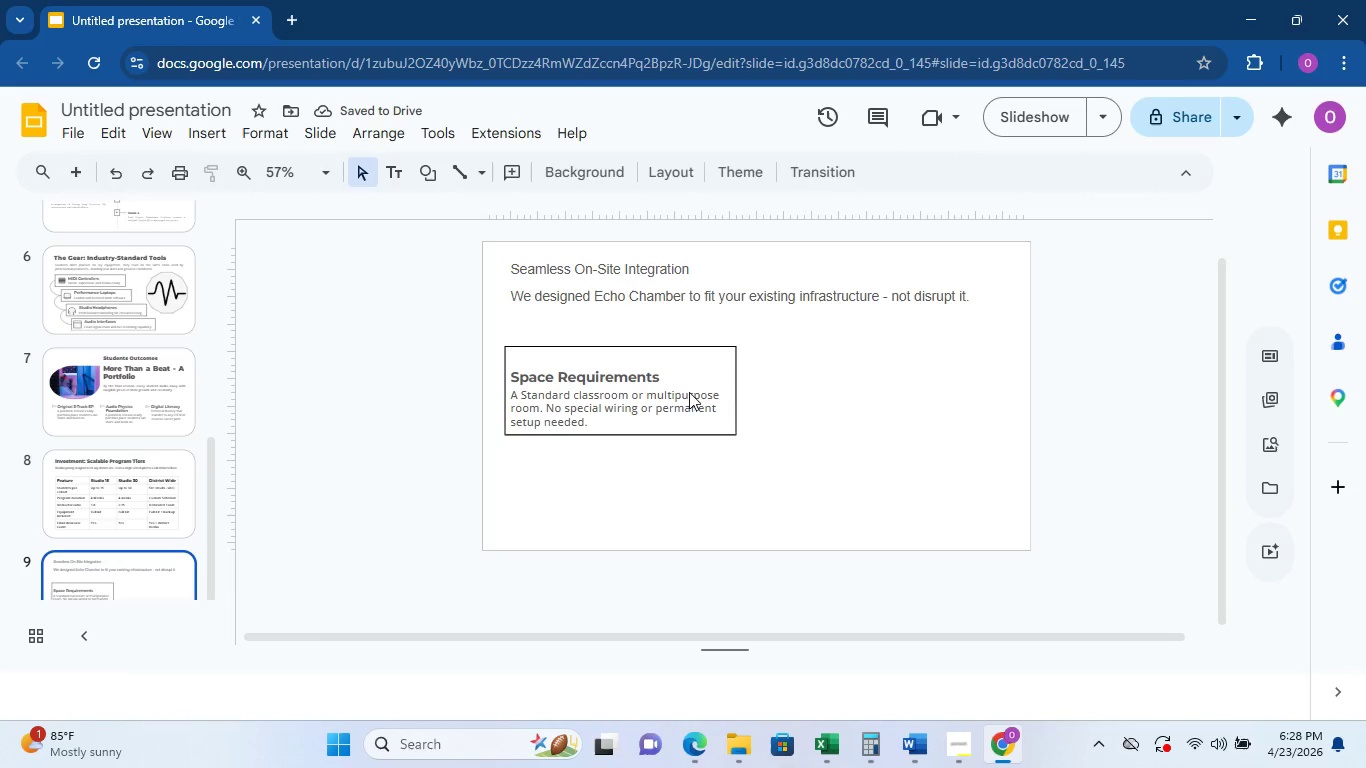 
left_click([656, 342])
 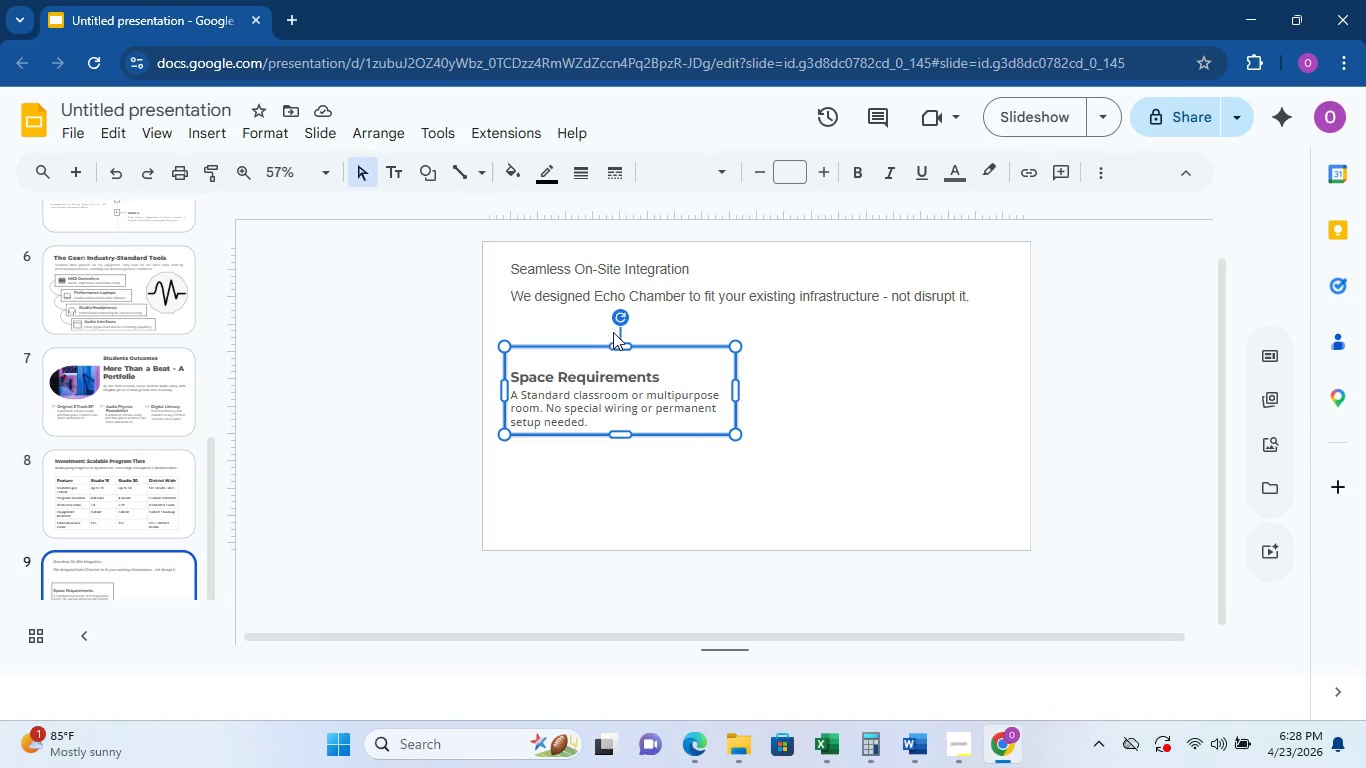 
left_click_drag(start_coordinate=[666, 345], to_coordinate=[665, 333])
 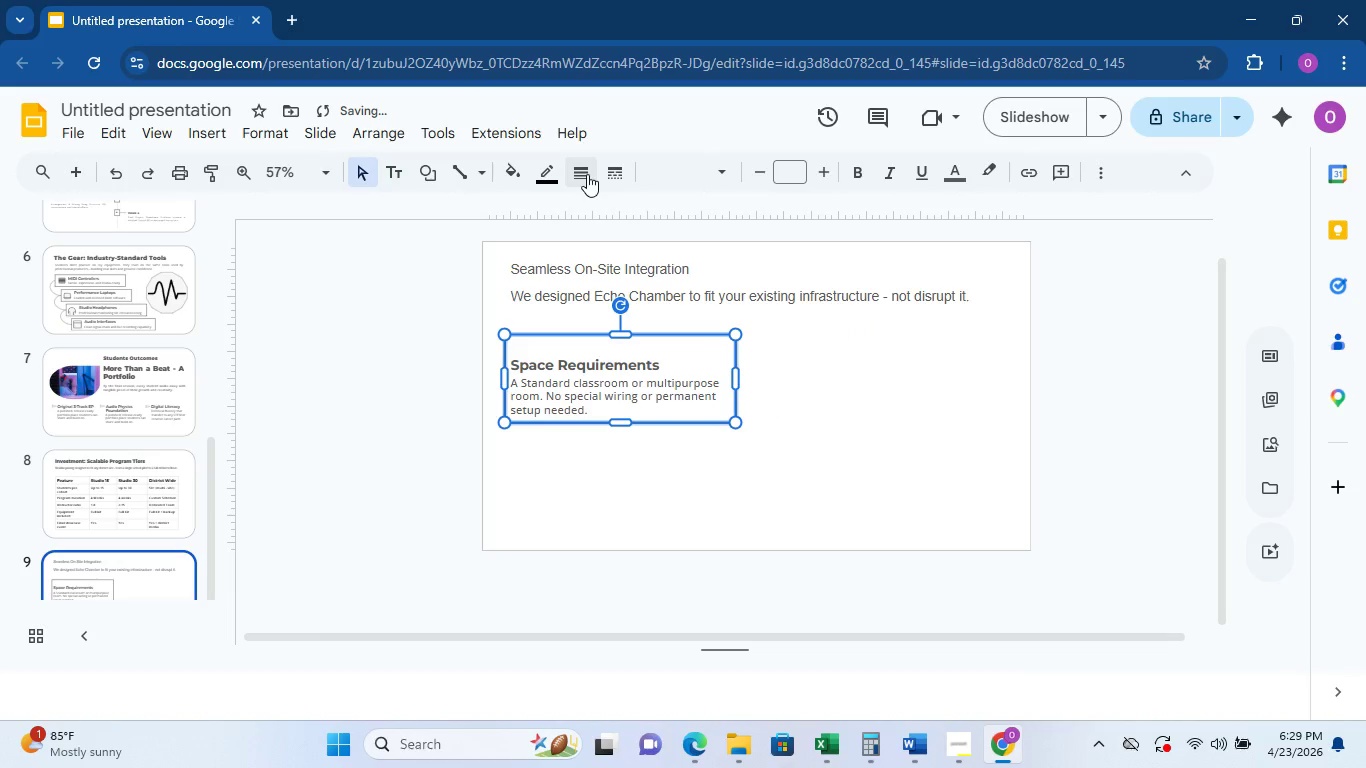 
left_click([432, 176])
 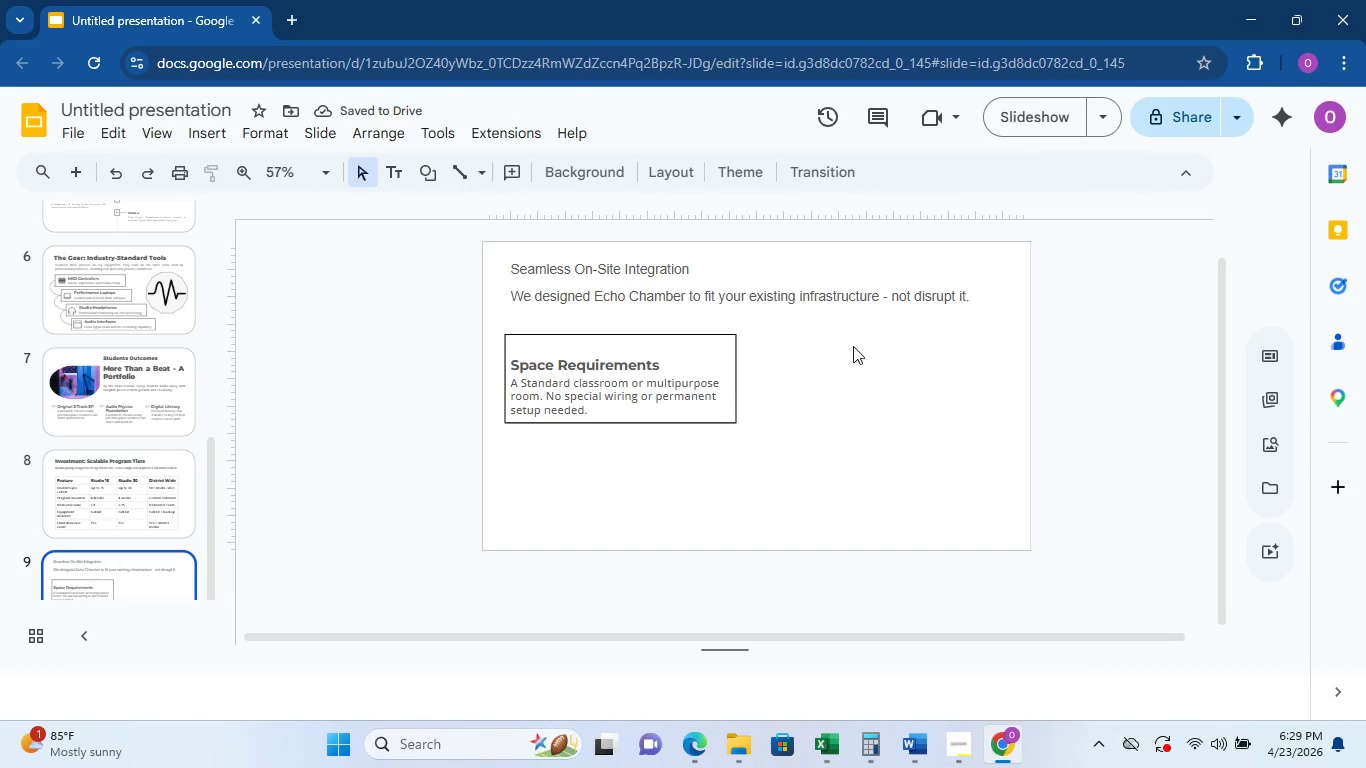 
left_click([417, 160])
 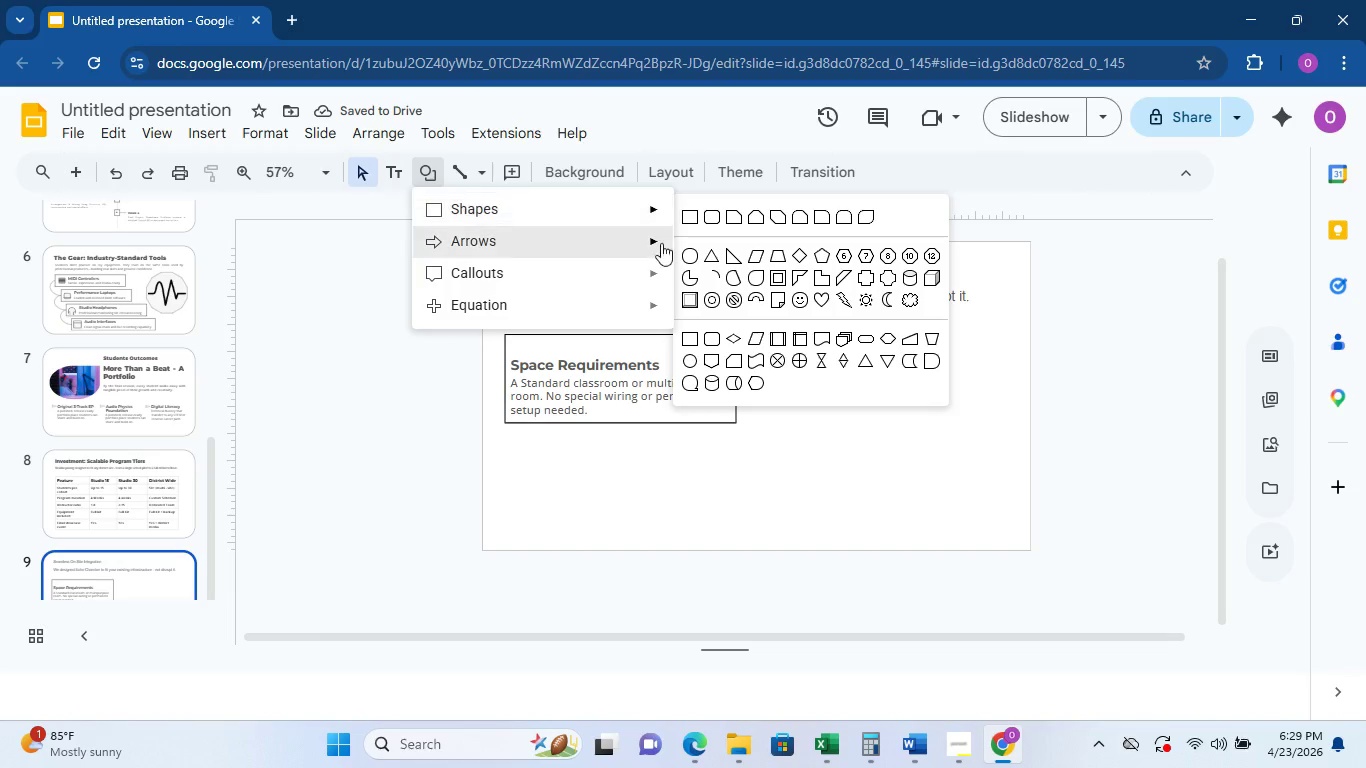 
left_click([694, 258])
 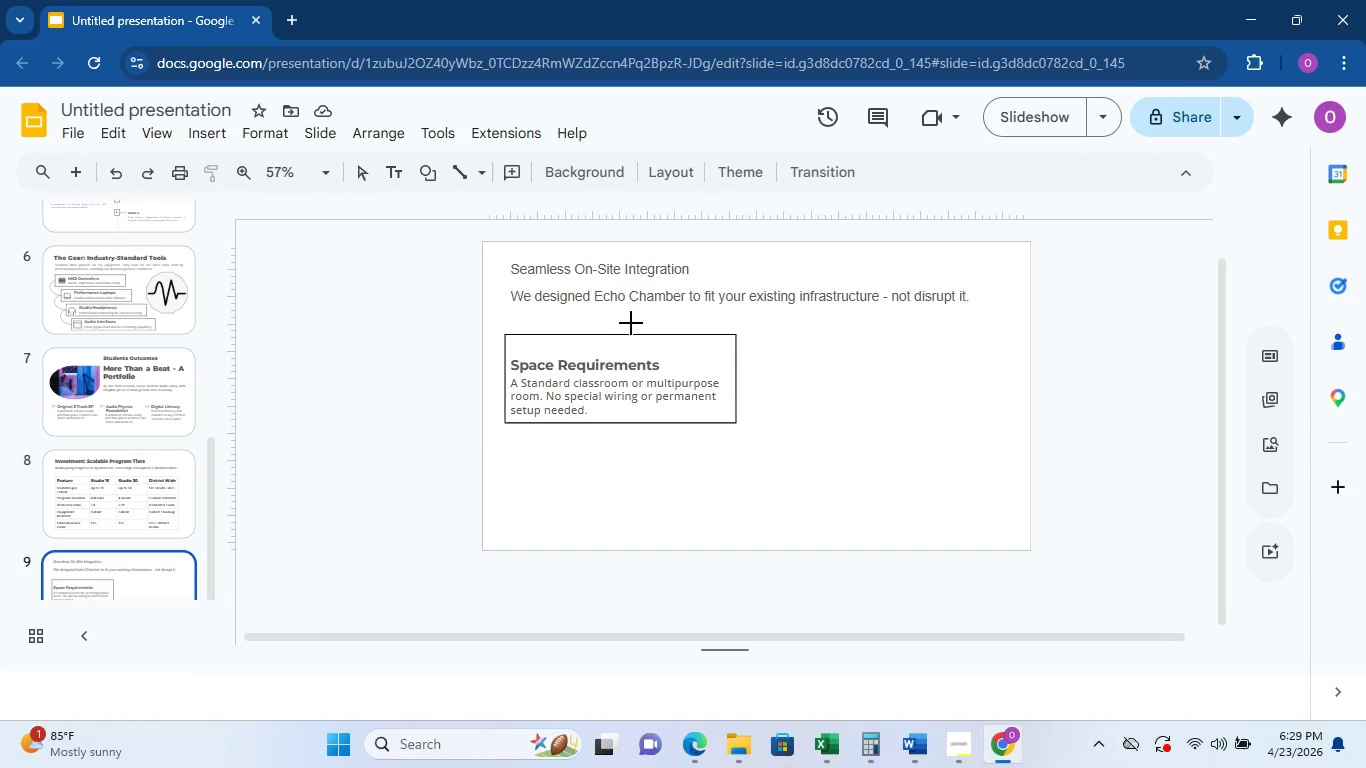 
left_click_drag(start_coordinate=[630, 323], to_coordinate=[656, 352])
 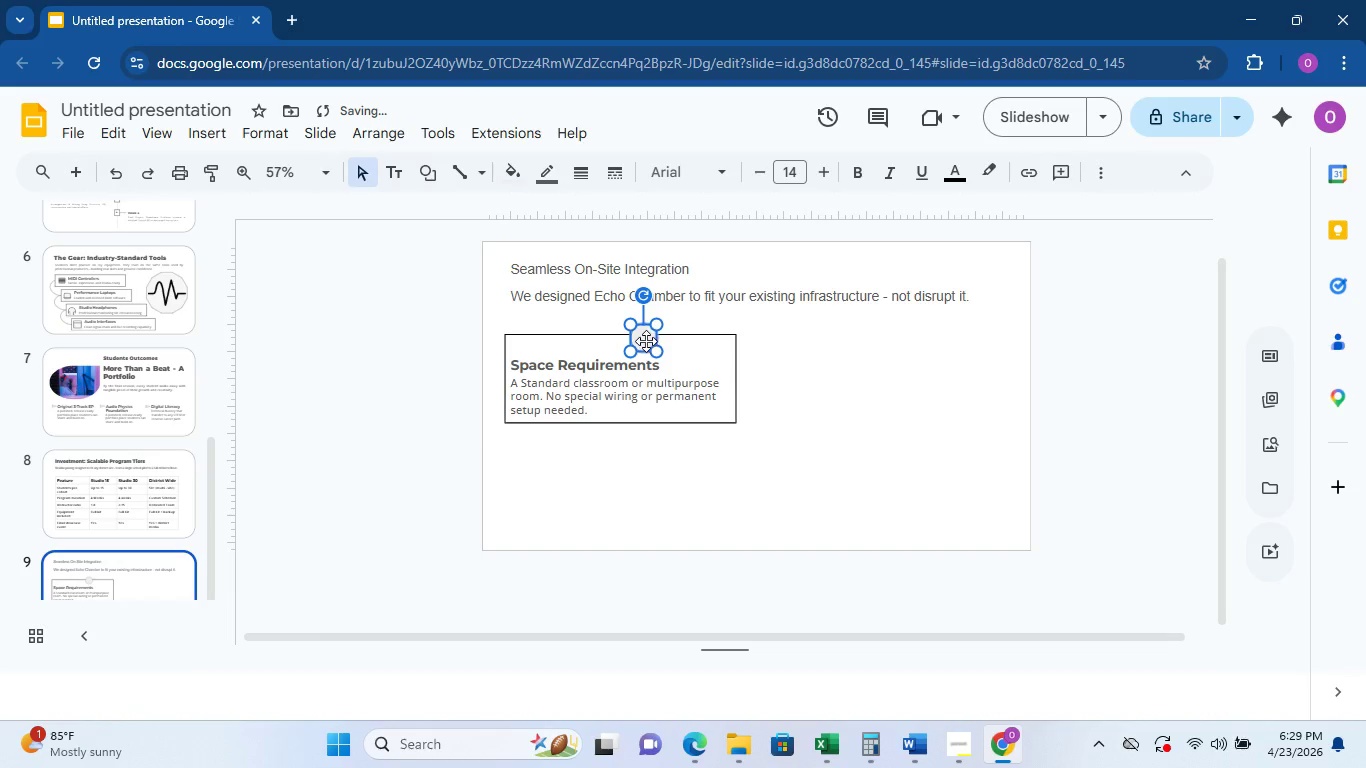 
left_click_drag(start_coordinate=[646, 341], to_coordinate=[626, 338])
 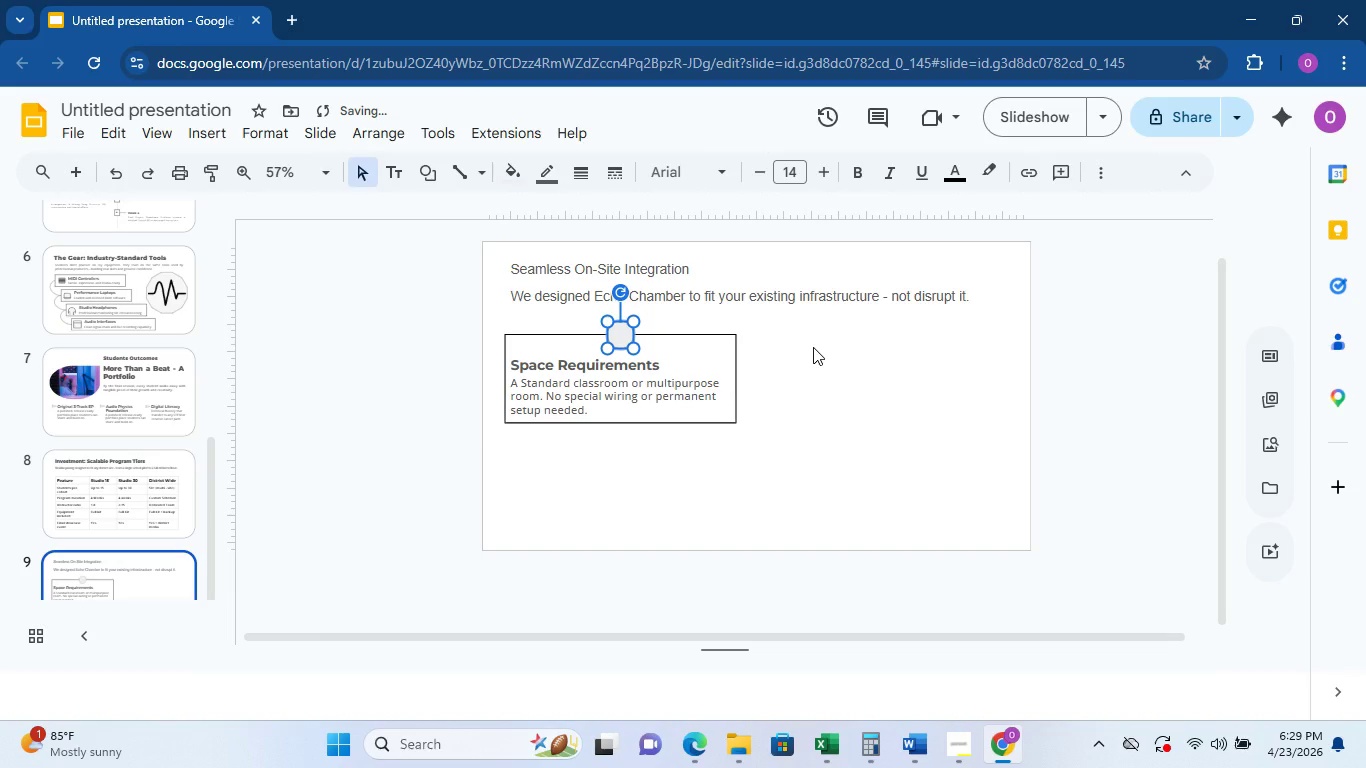 
left_click([813, 346])
 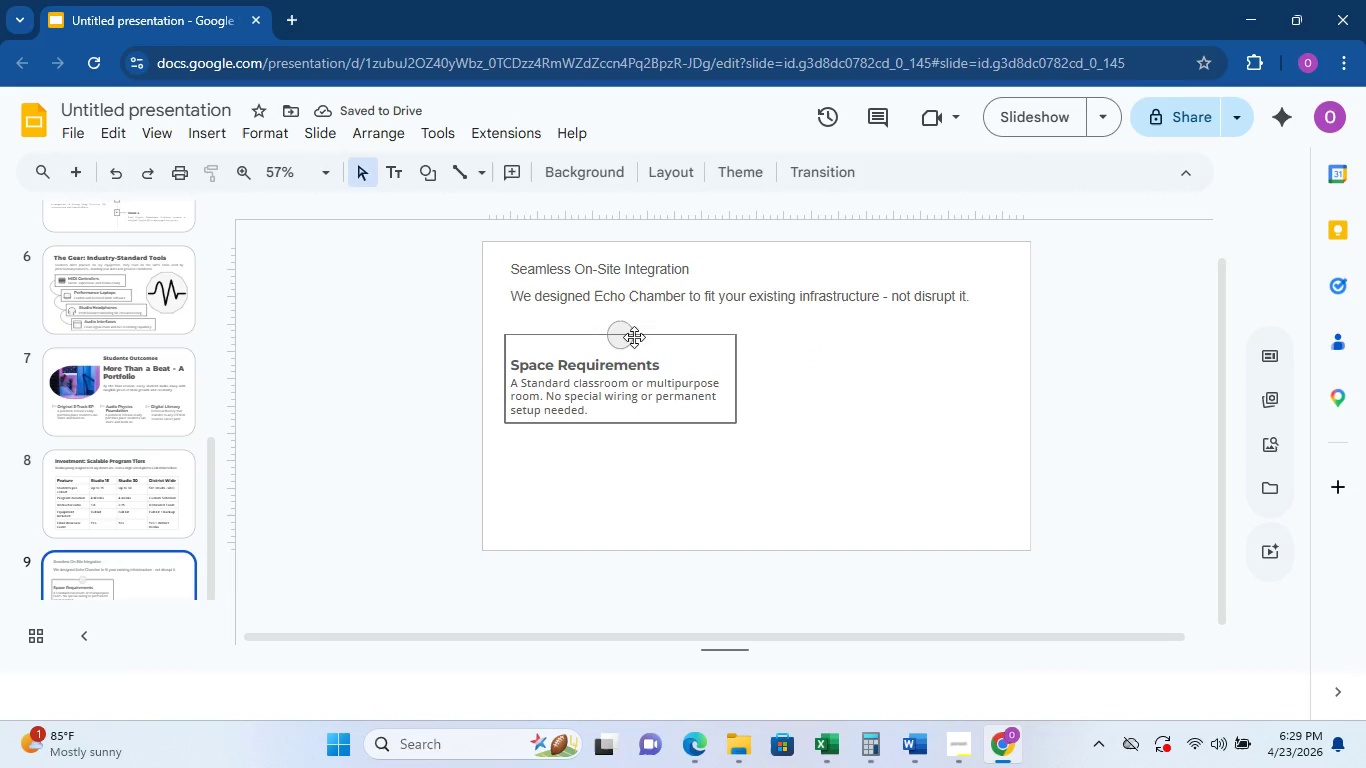 
left_click([623, 331])
 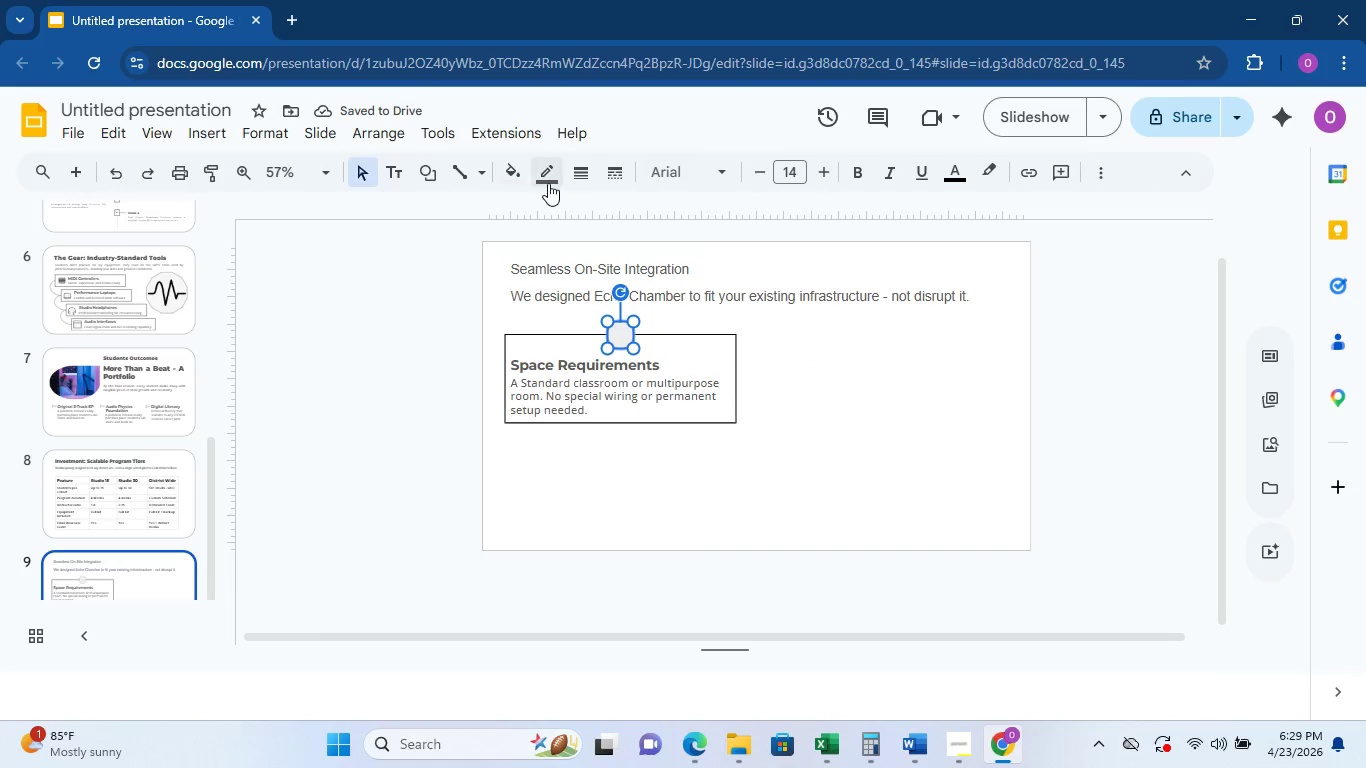 
left_click([547, 183])
 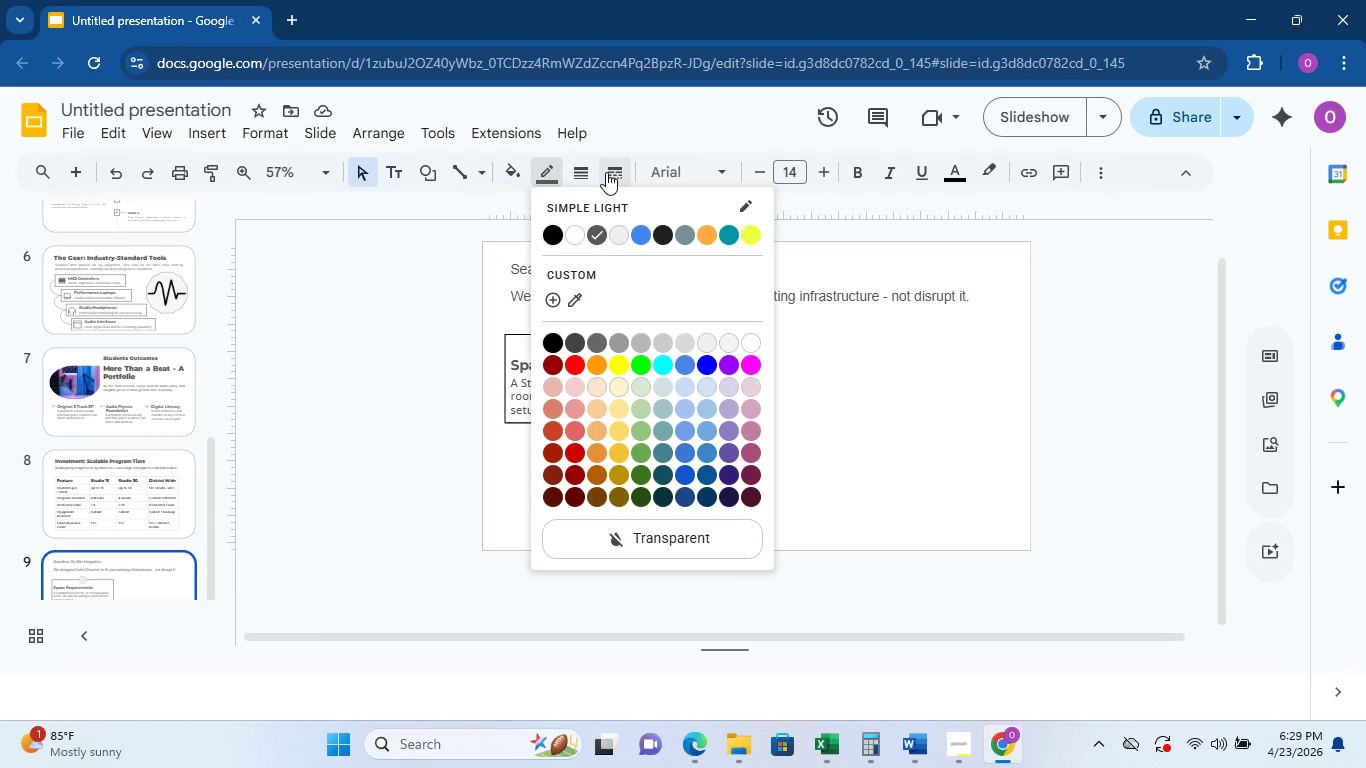 
left_click([594, 171])
 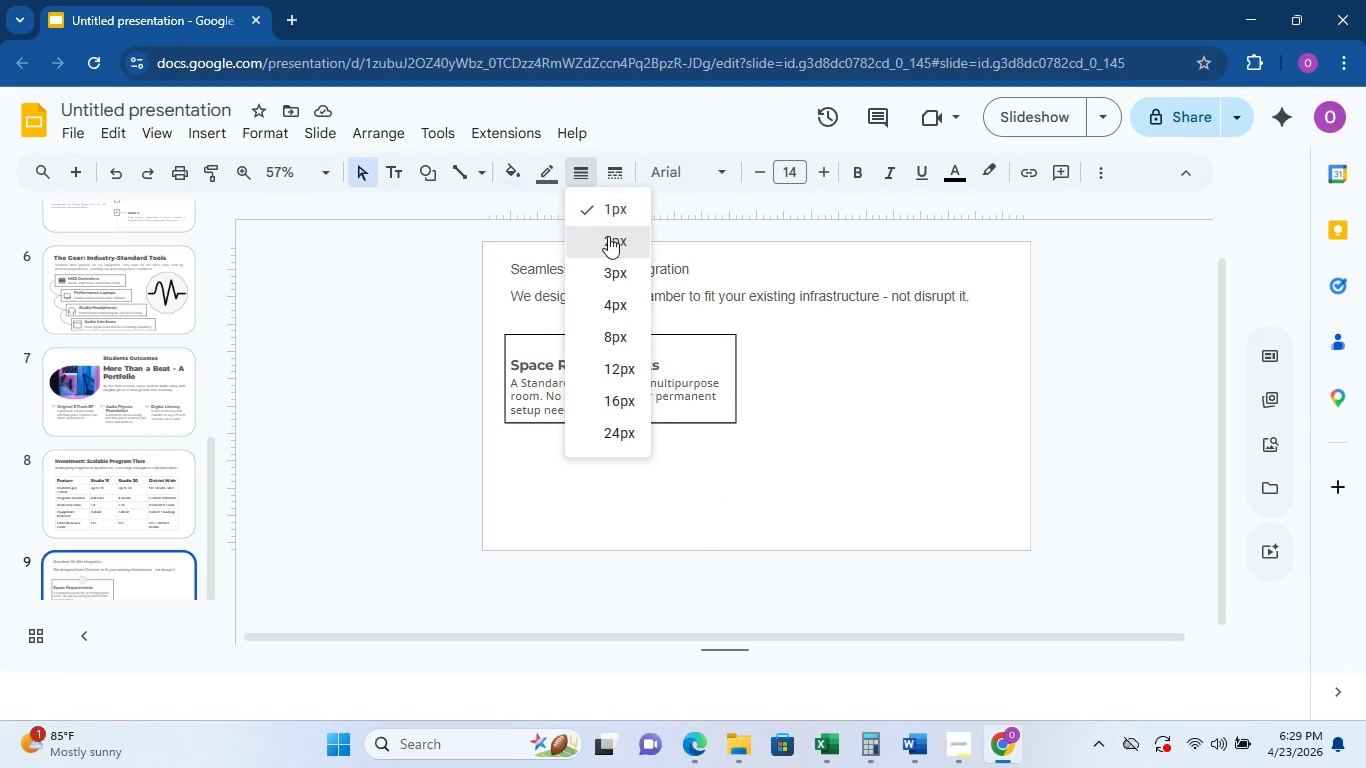 
left_click([610, 238])
 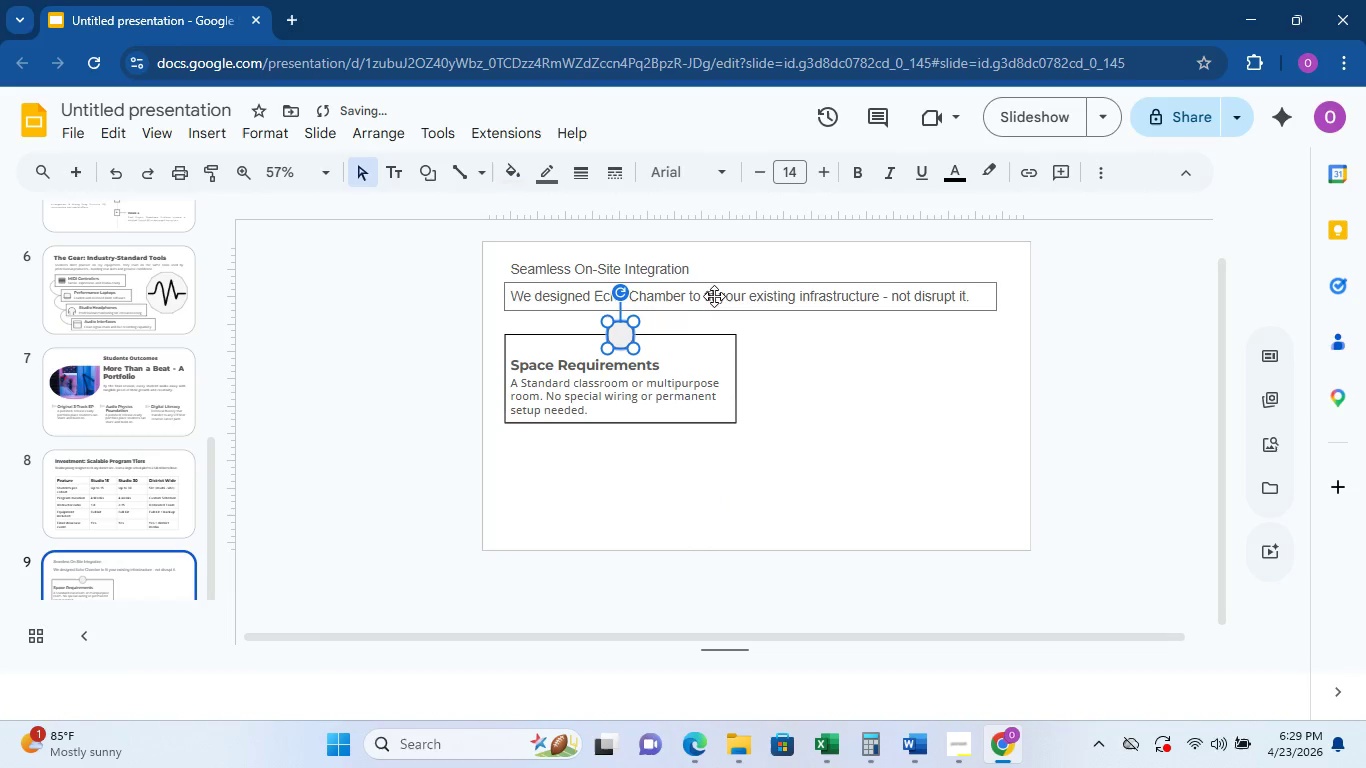 
left_click([803, 351])
 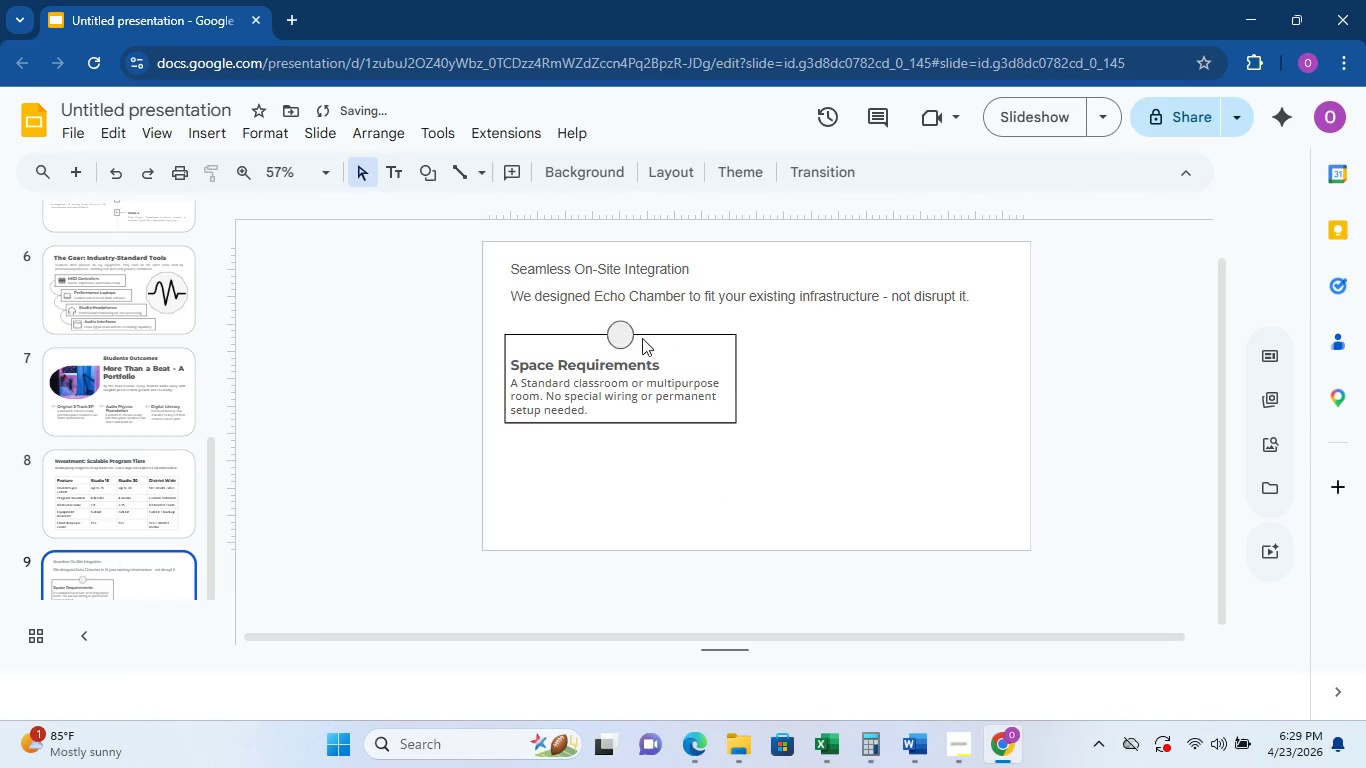 
left_click([618, 332])
 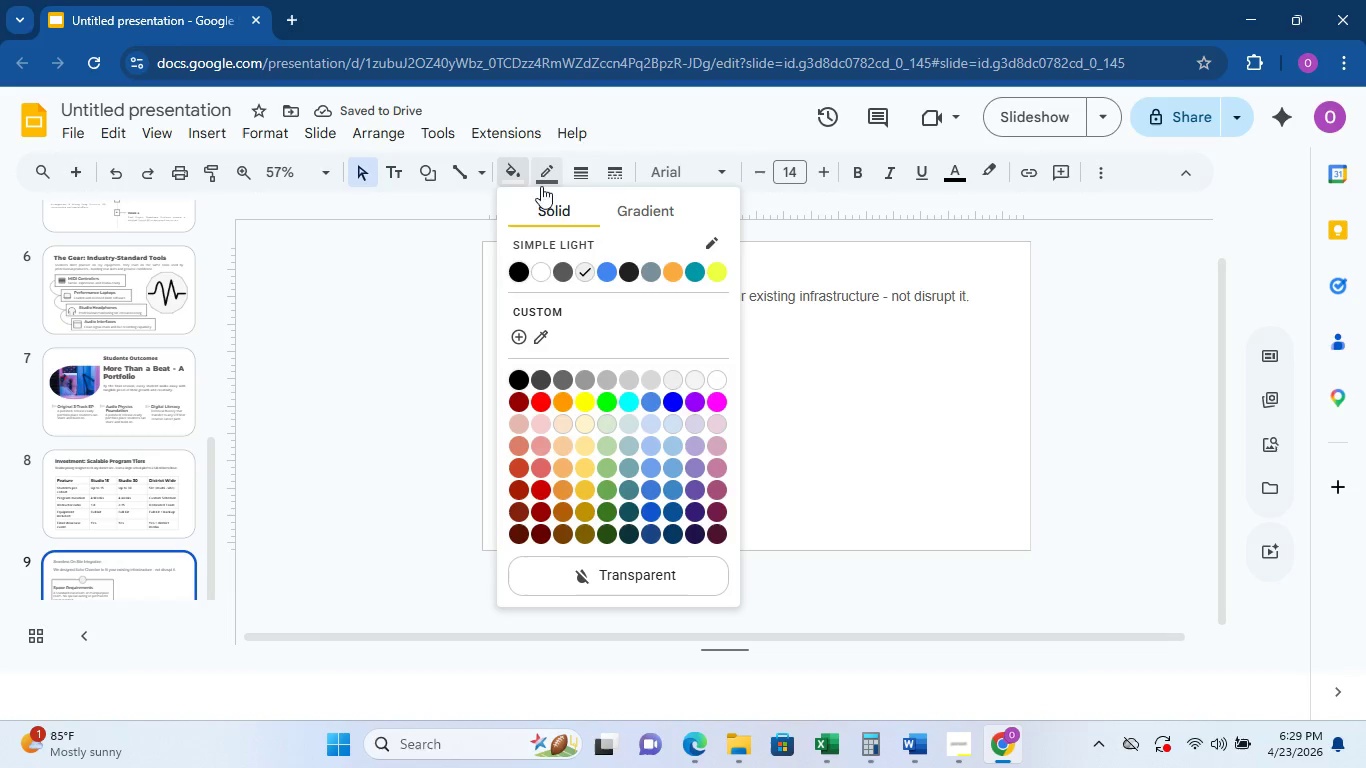 
left_click([523, 272])
 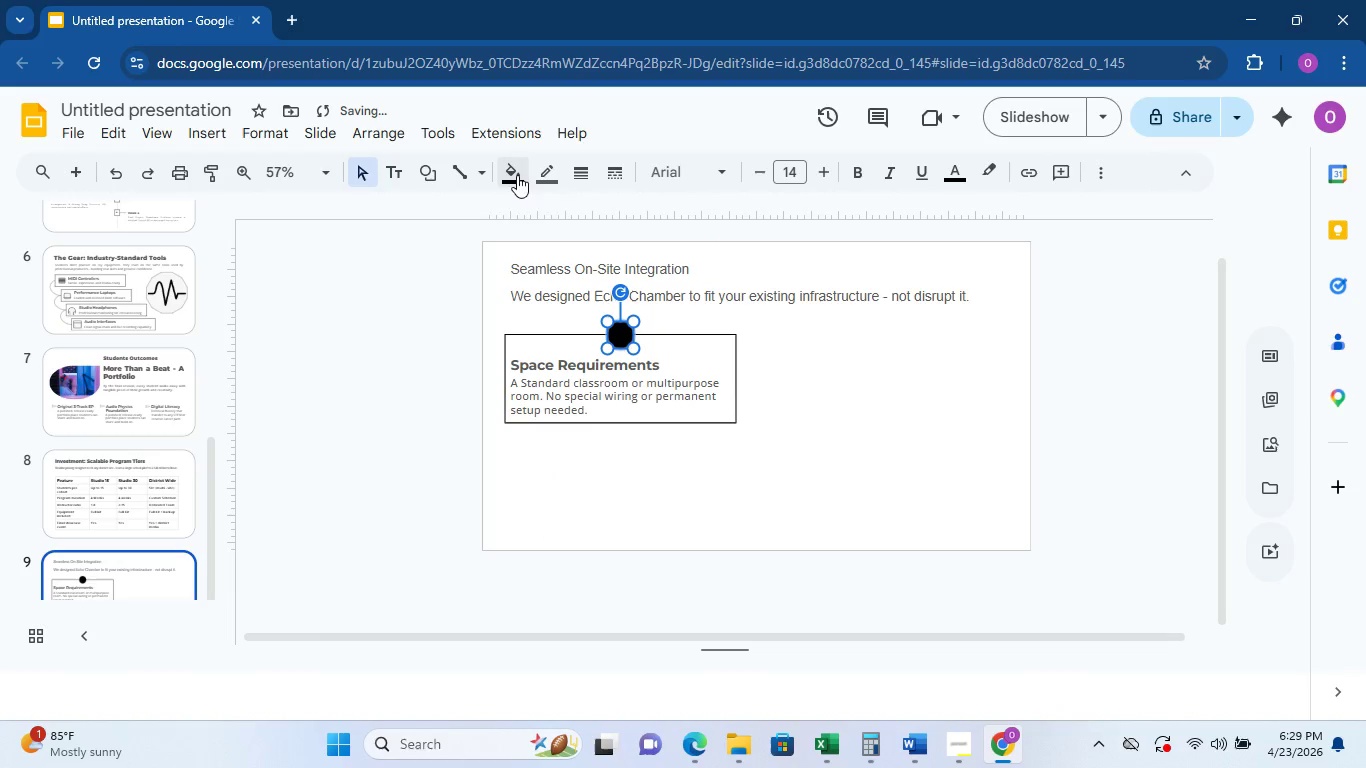 
left_click([530, 171])
 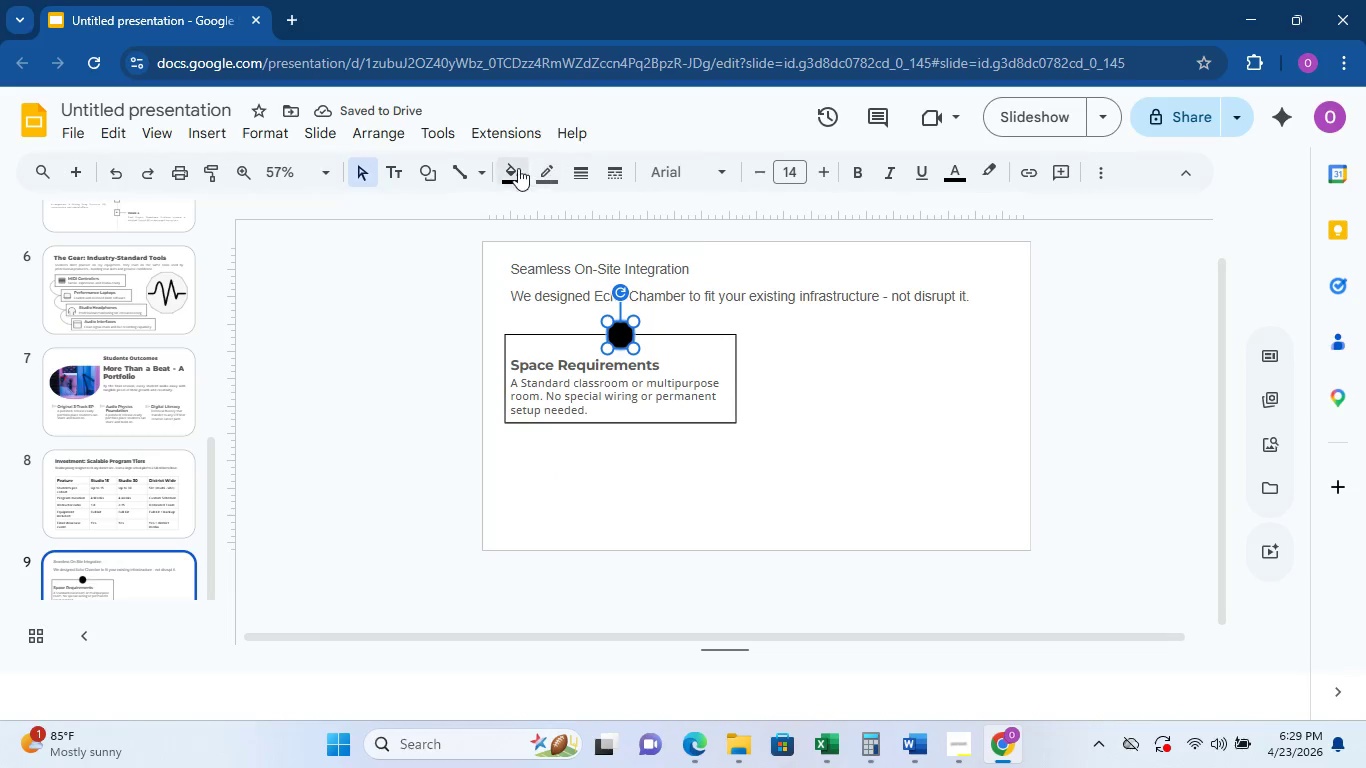 
left_click([517, 168])
 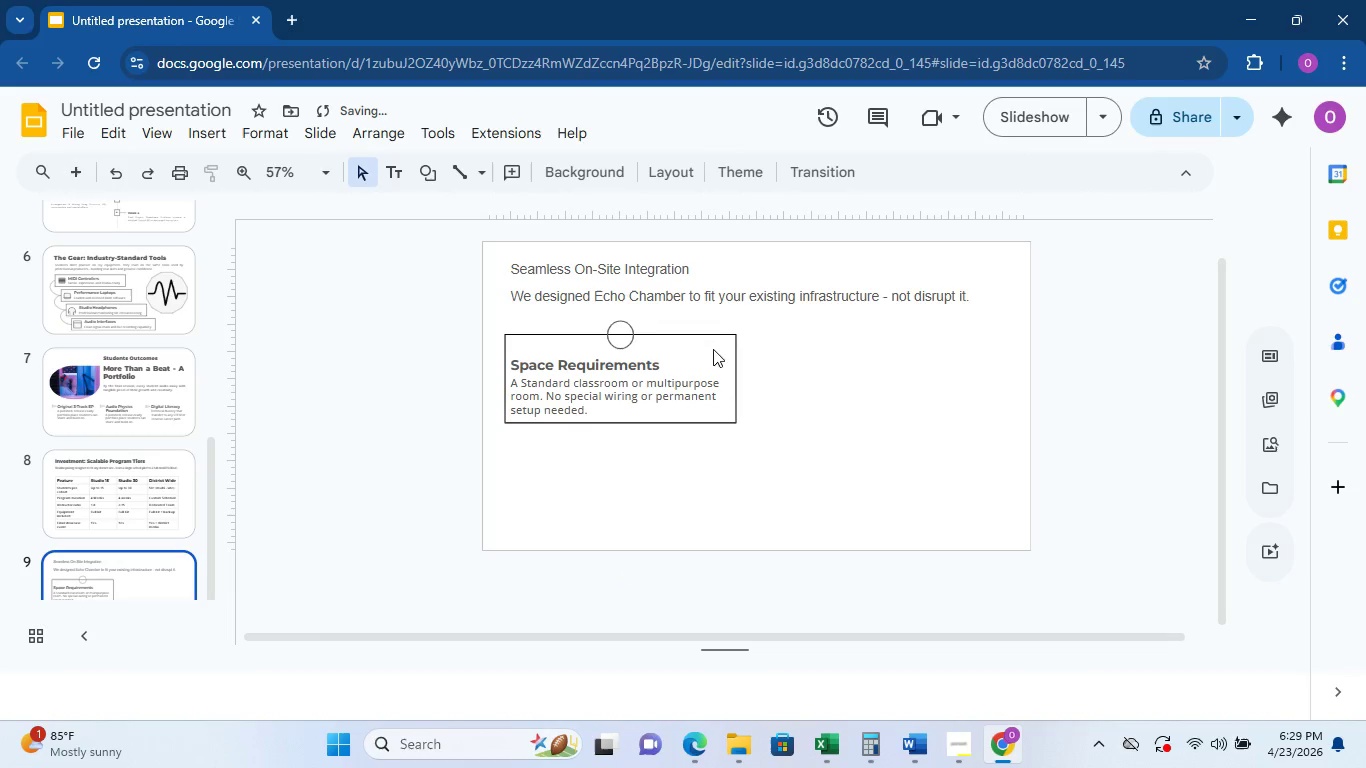 
left_click([623, 329])
 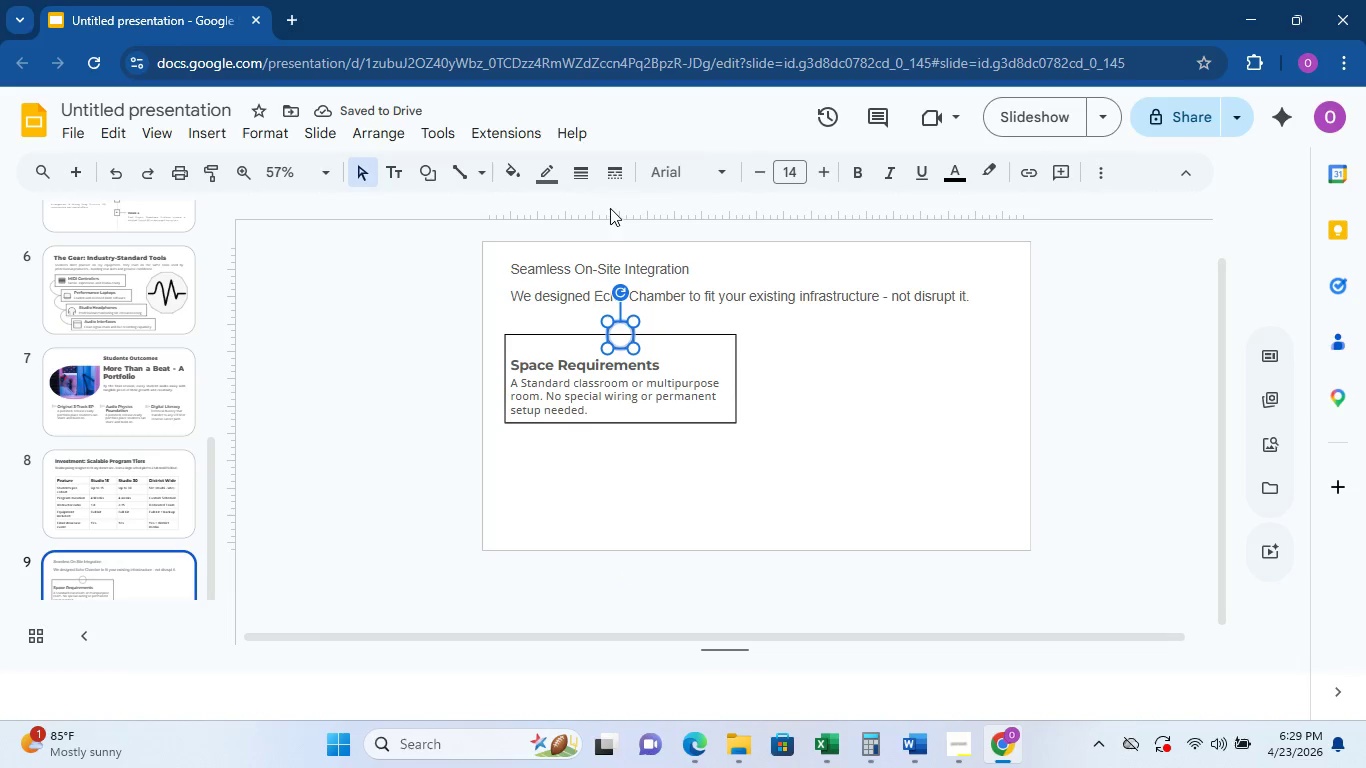 
mouse_move([603, 207])
 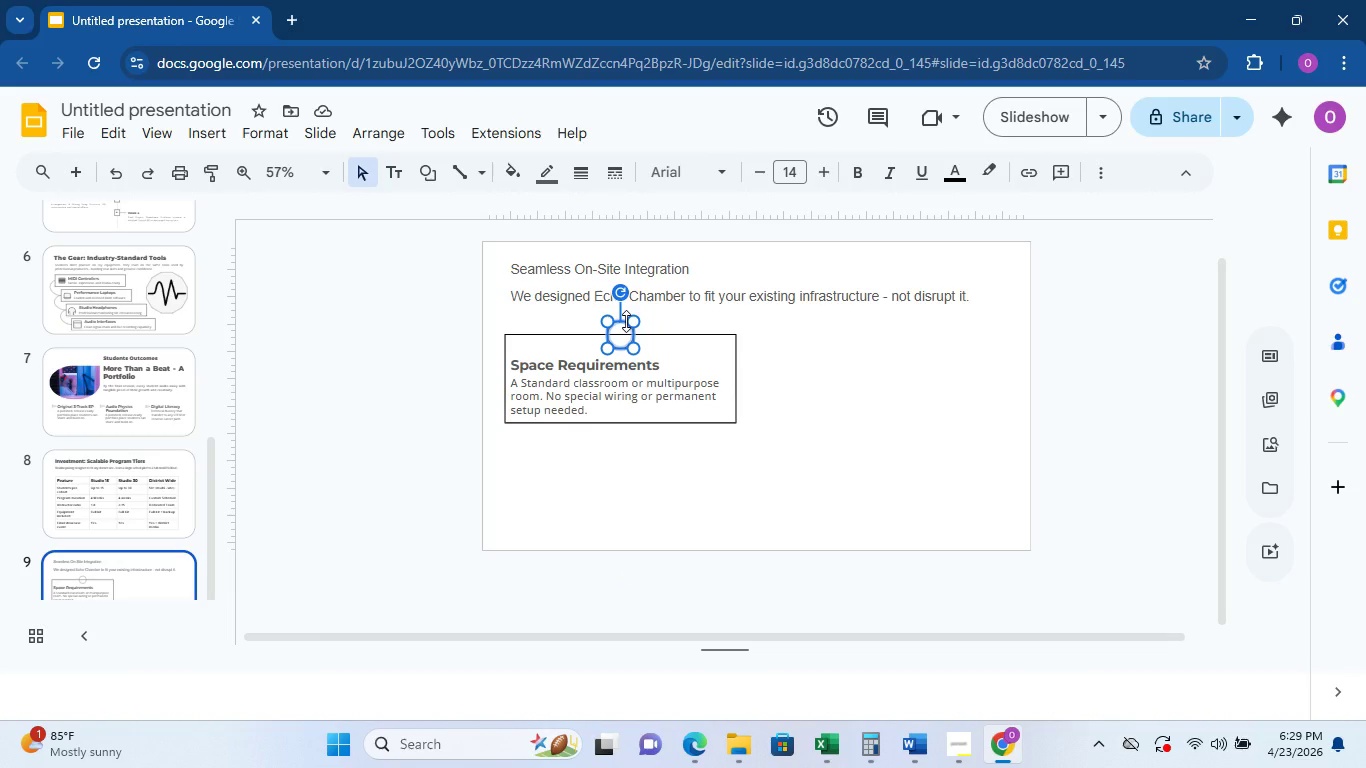 
hold_key(key=ShiftLeft, duration=0.41)
 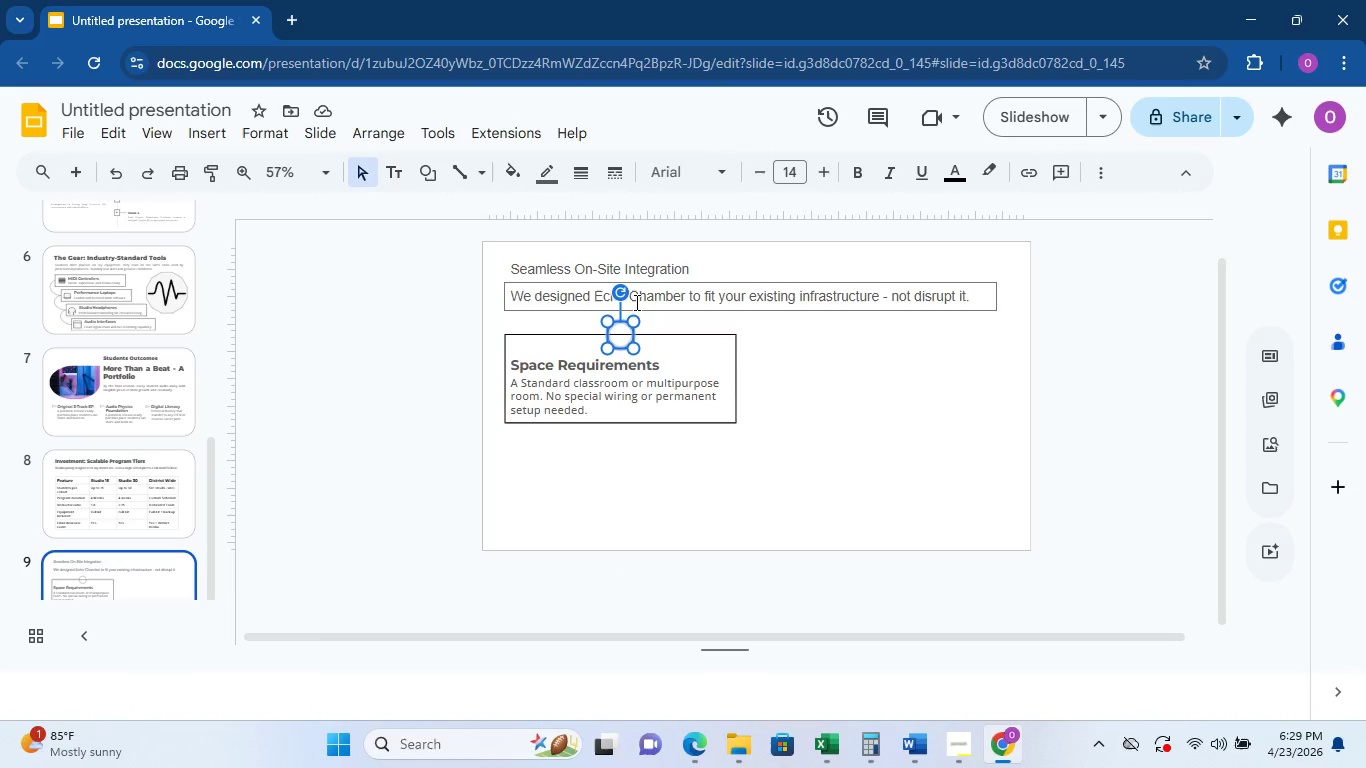 
key(Control+Z)
 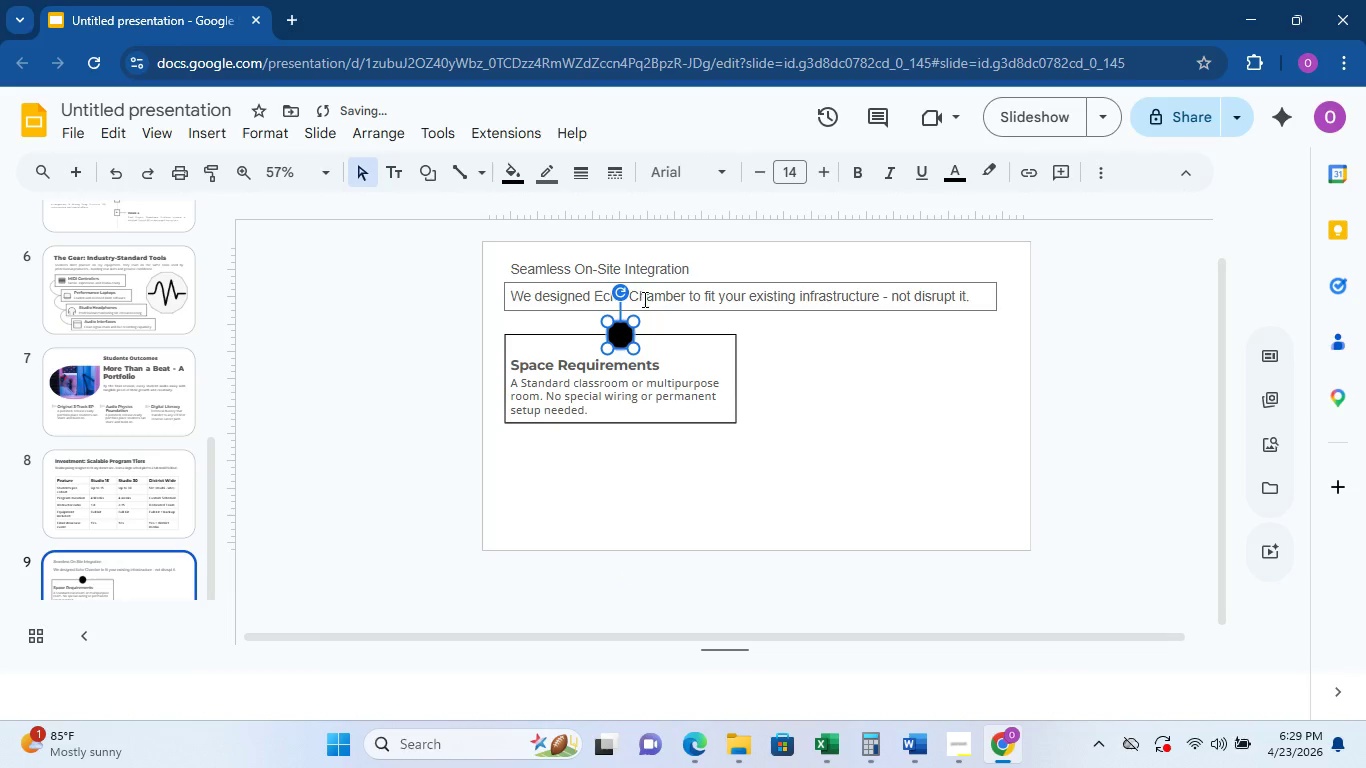 
key(Control+Z)
 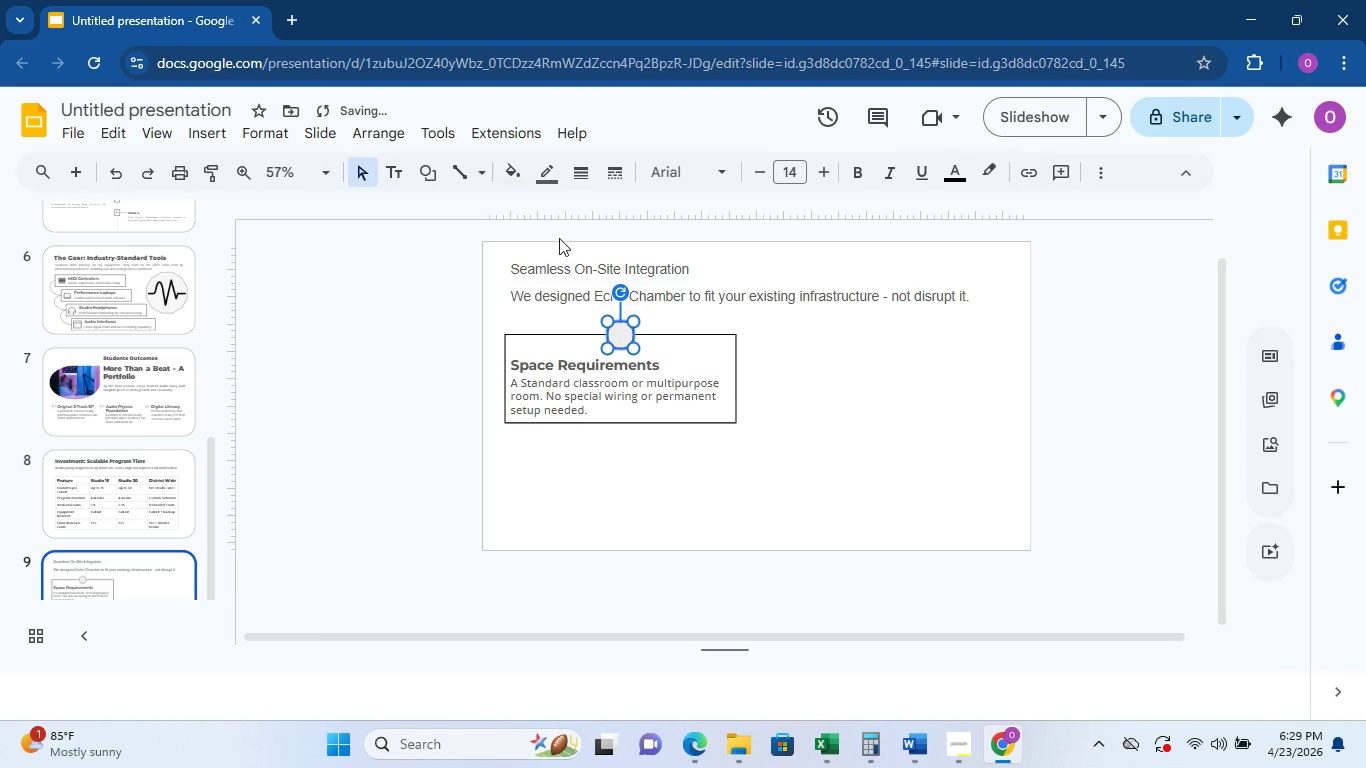 
left_click([533, 243])
 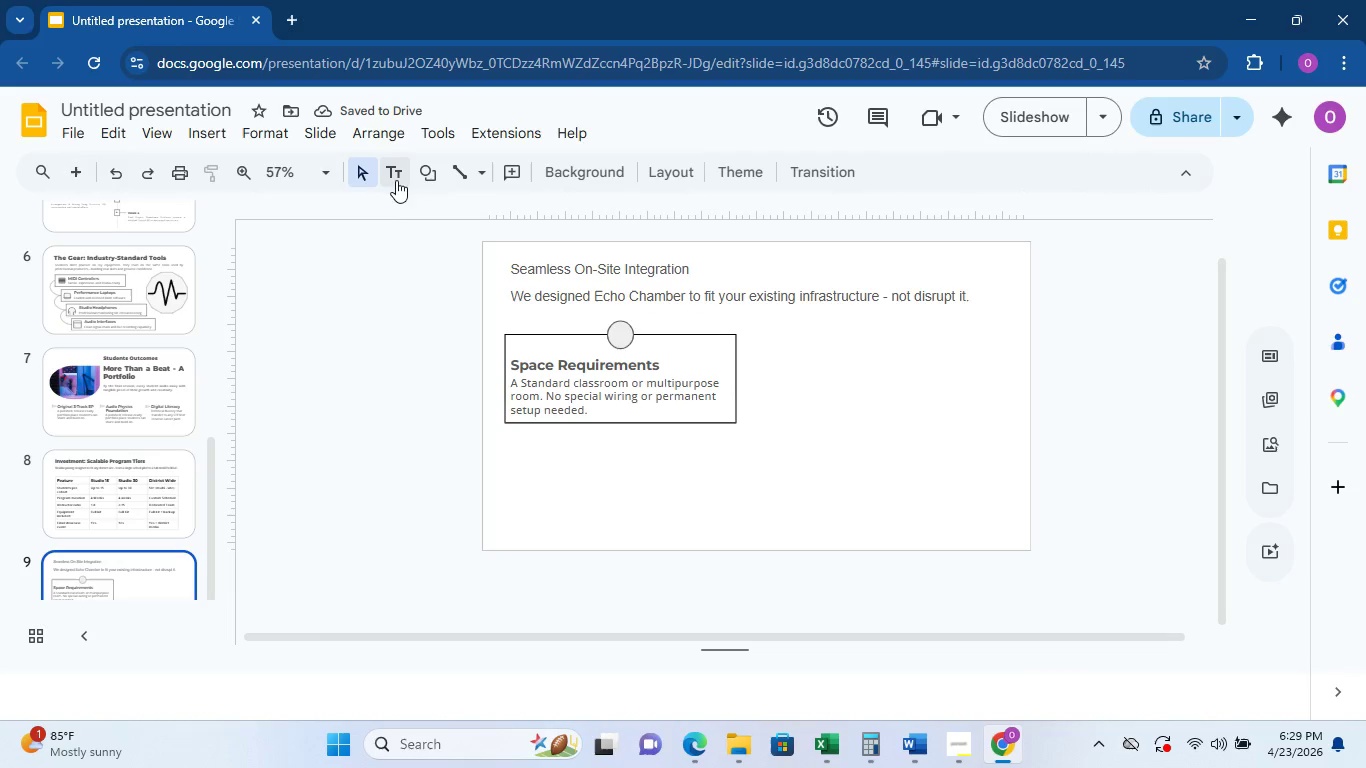 
left_click([410, 179])
 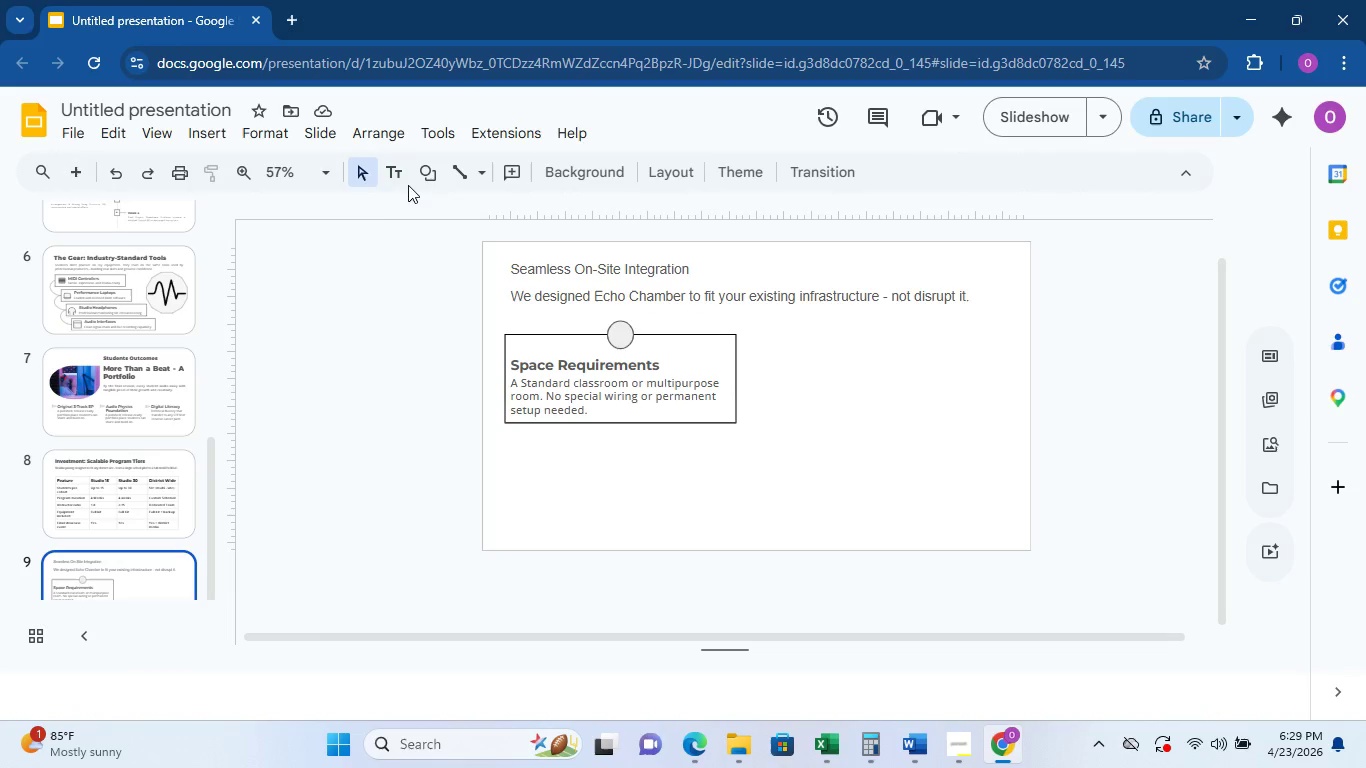 
left_click([394, 175])
 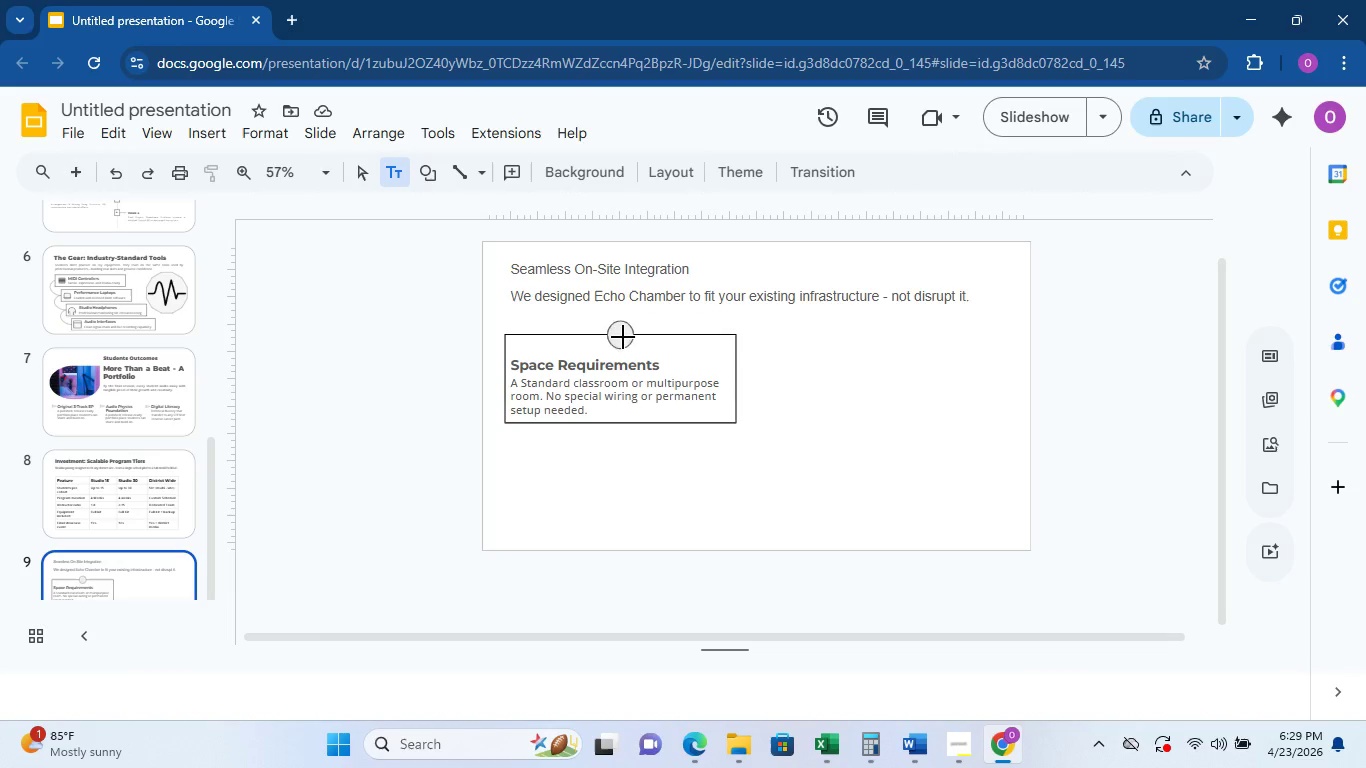 
left_click([617, 330])
 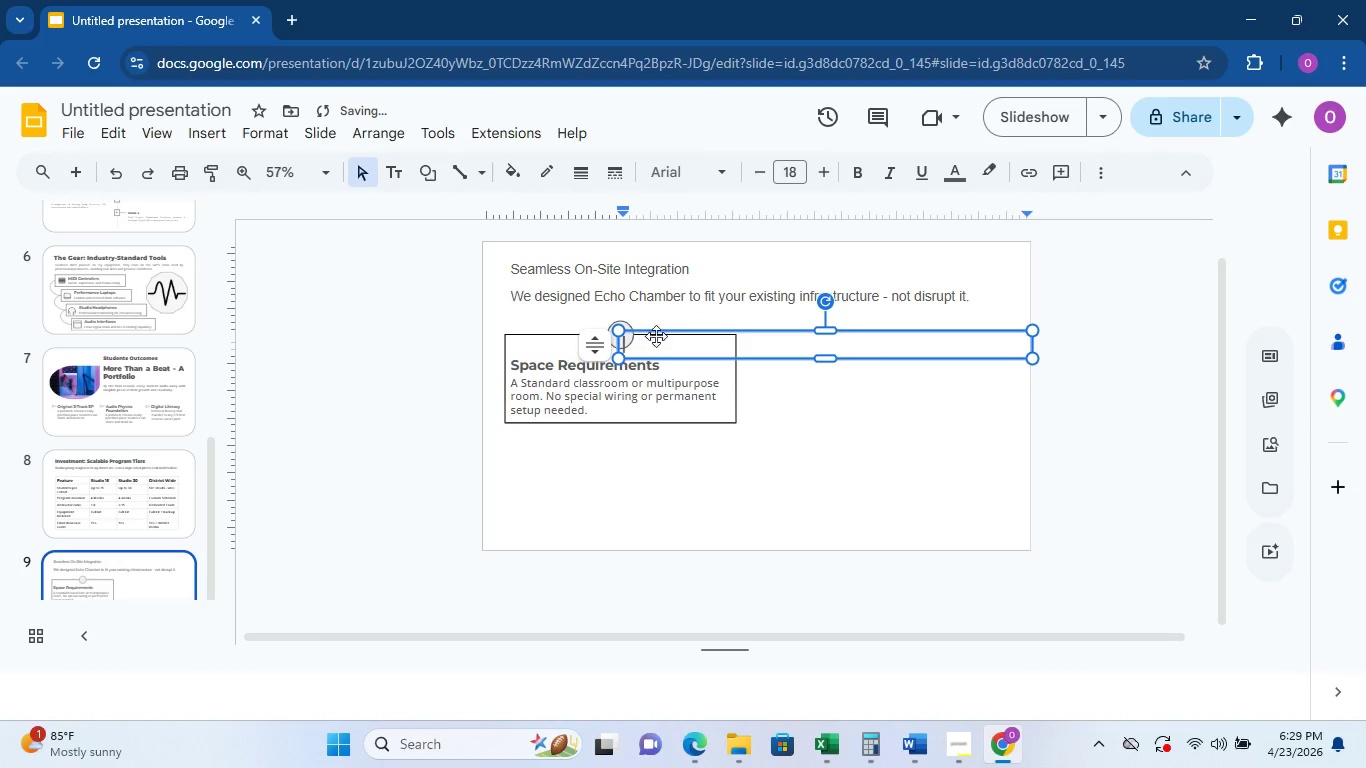 
key(1)
 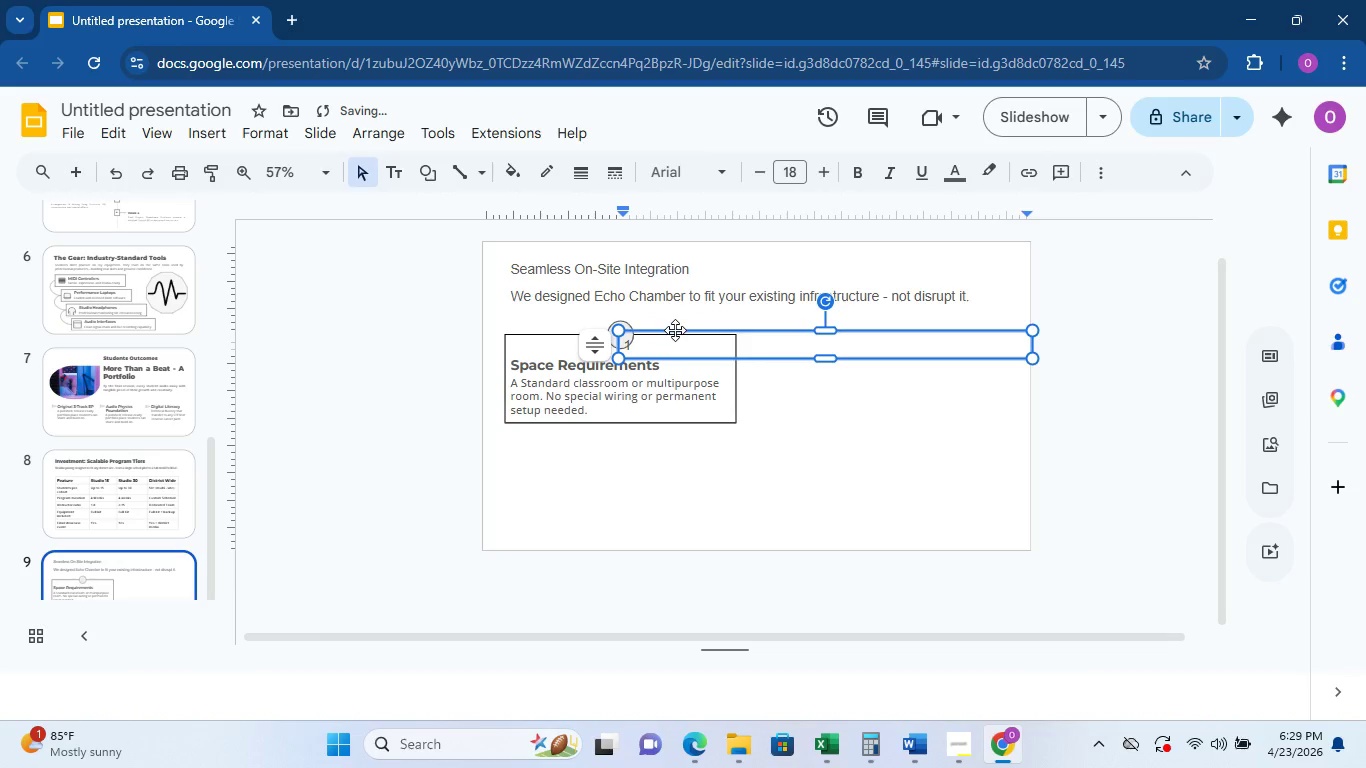 
left_click_drag(start_coordinate=[676, 329], to_coordinate=[716, 307])
 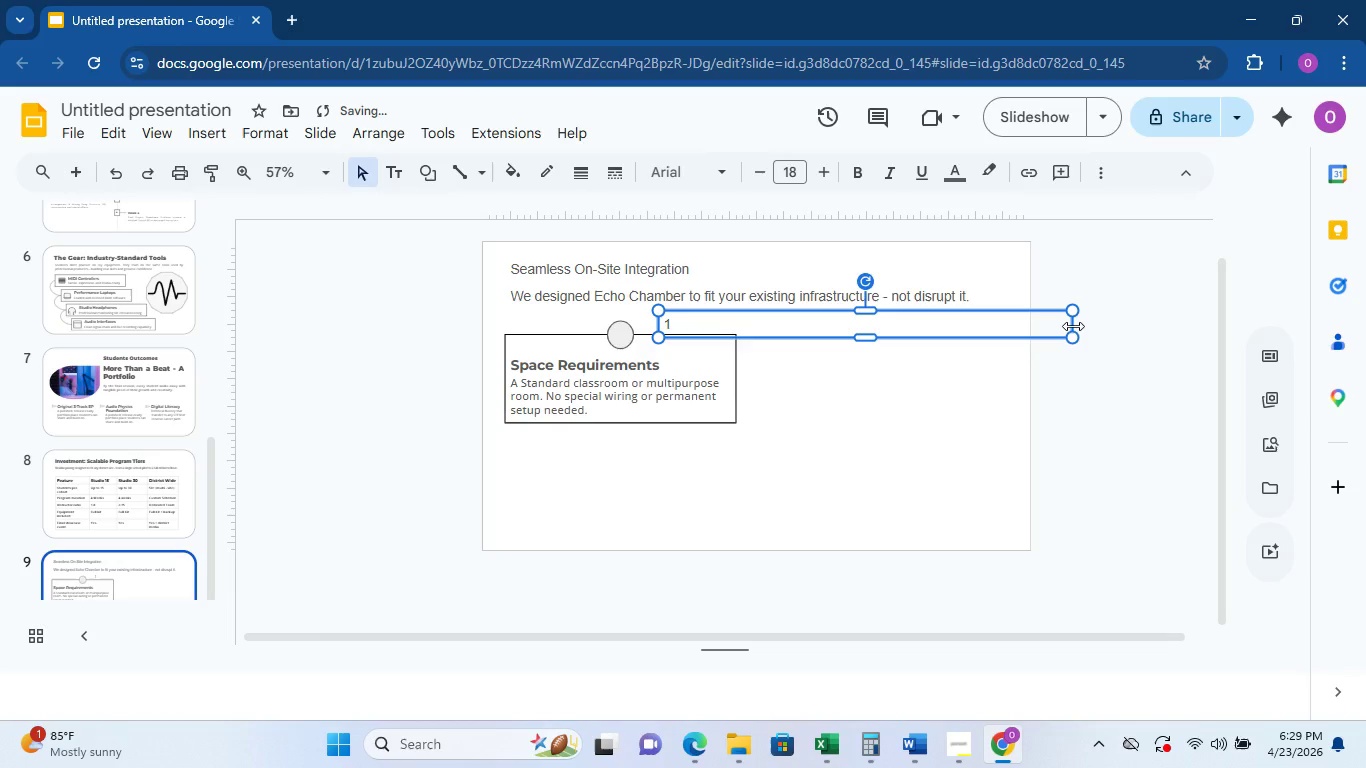 
left_click_drag(start_coordinate=[1075, 325], to_coordinate=[678, 321])
 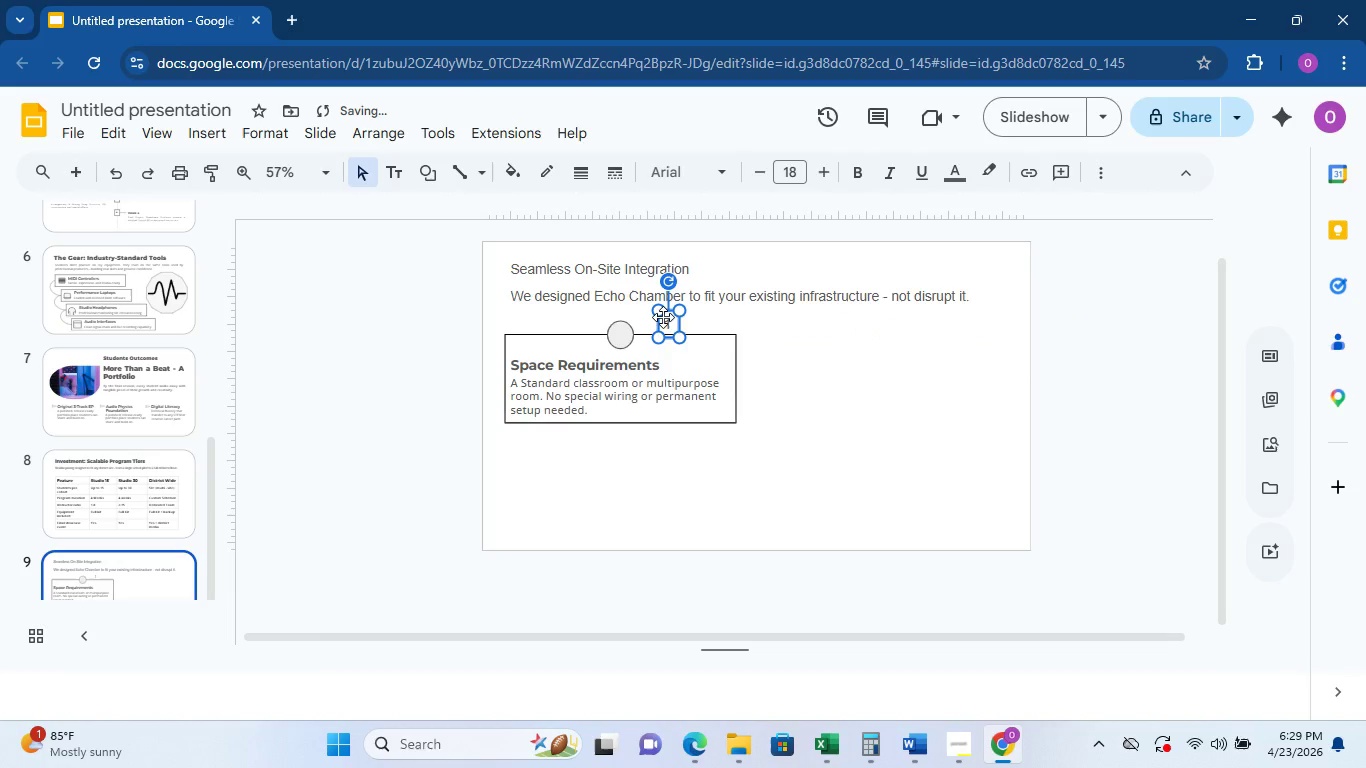 
left_click_drag(start_coordinate=[663, 317], to_coordinate=[619, 330])
 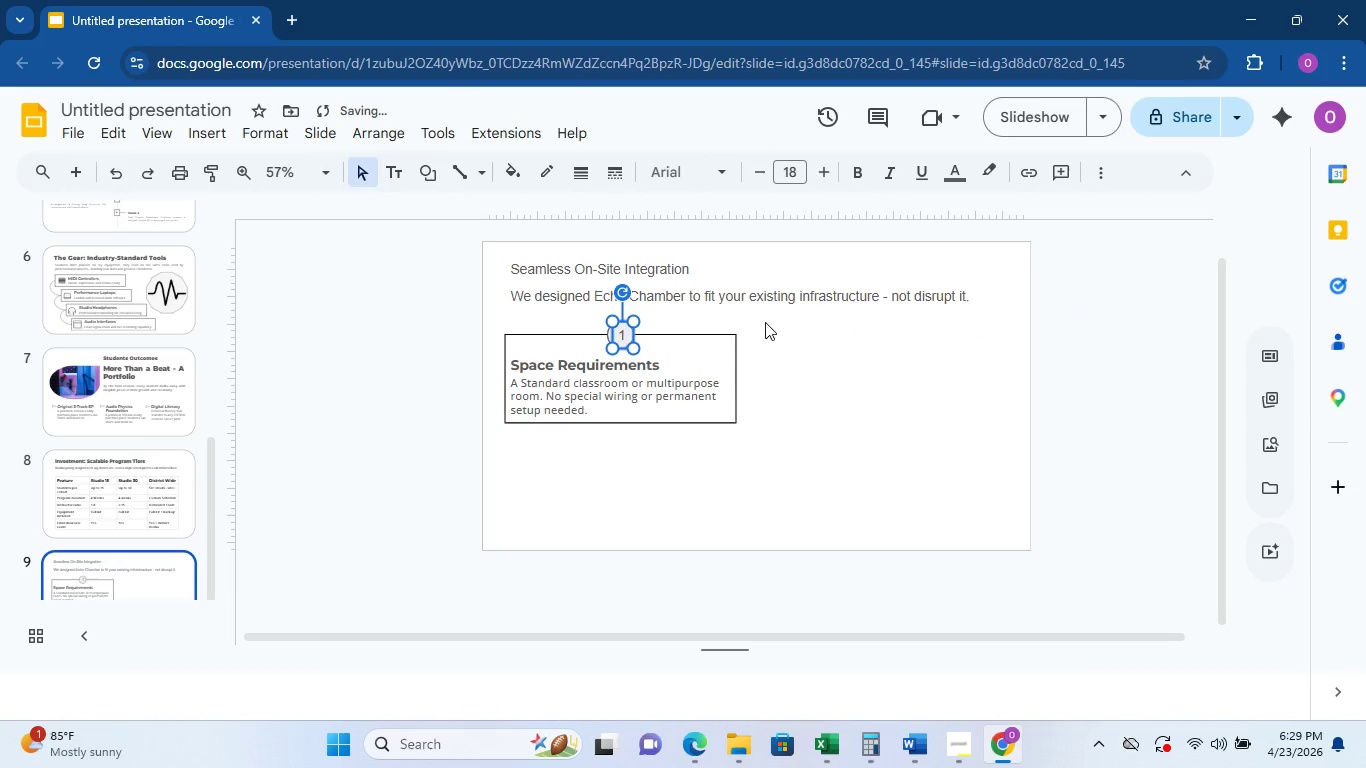 
left_click([783, 321])
 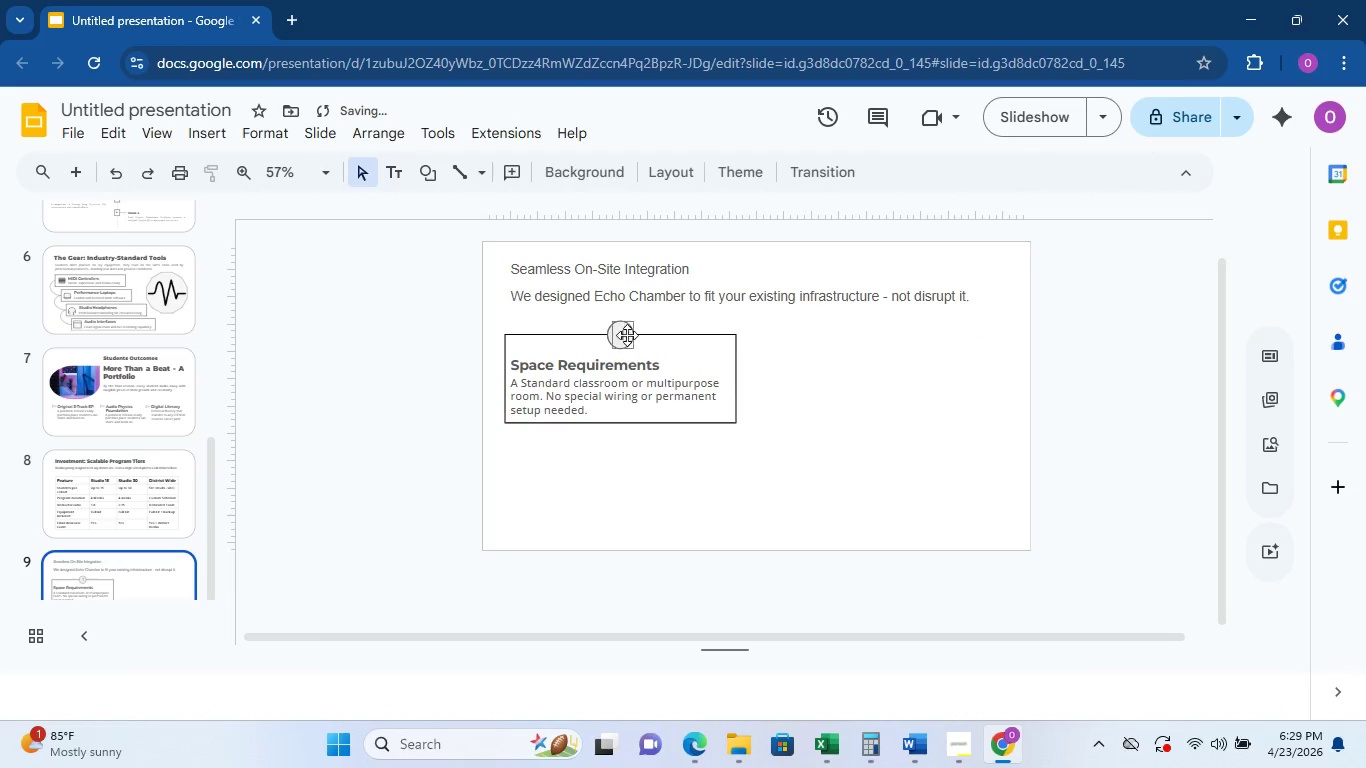 
left_click([623, 335])
 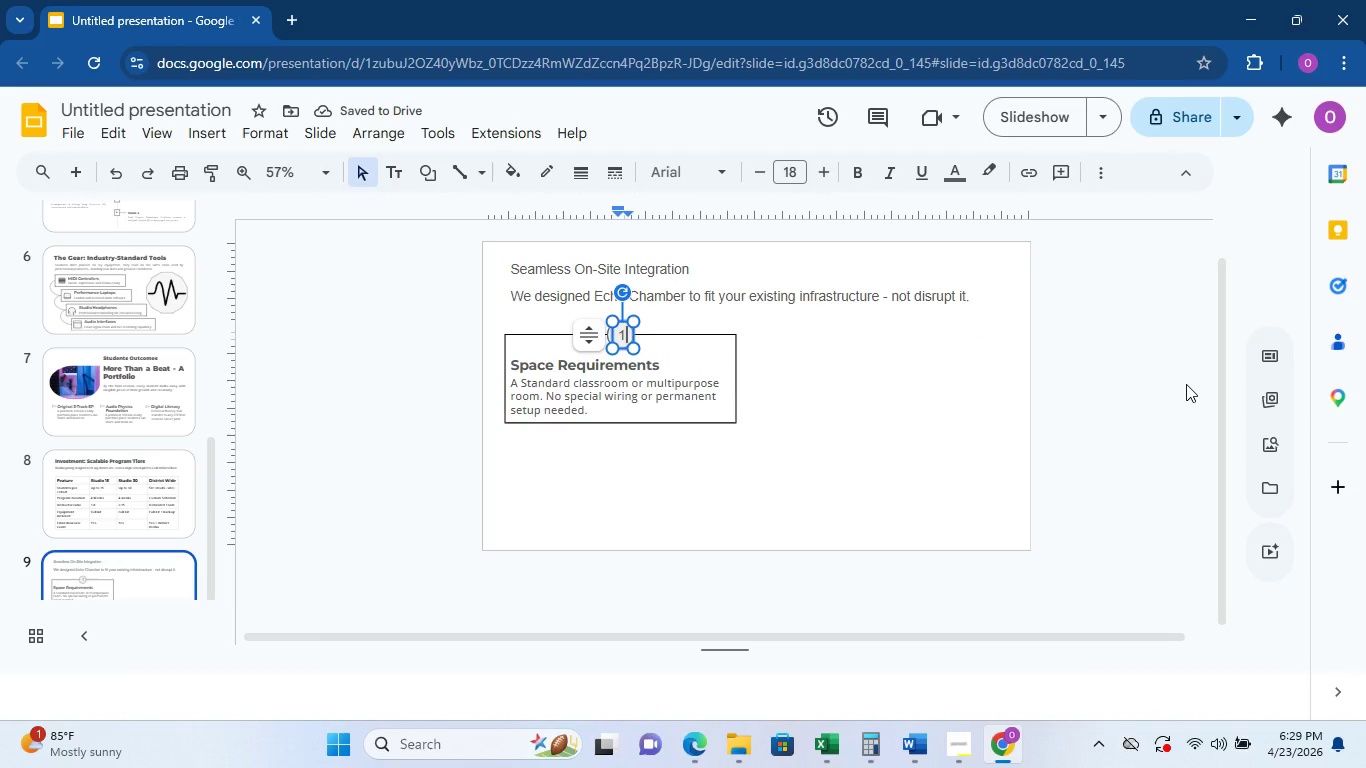 
key(Escape)
 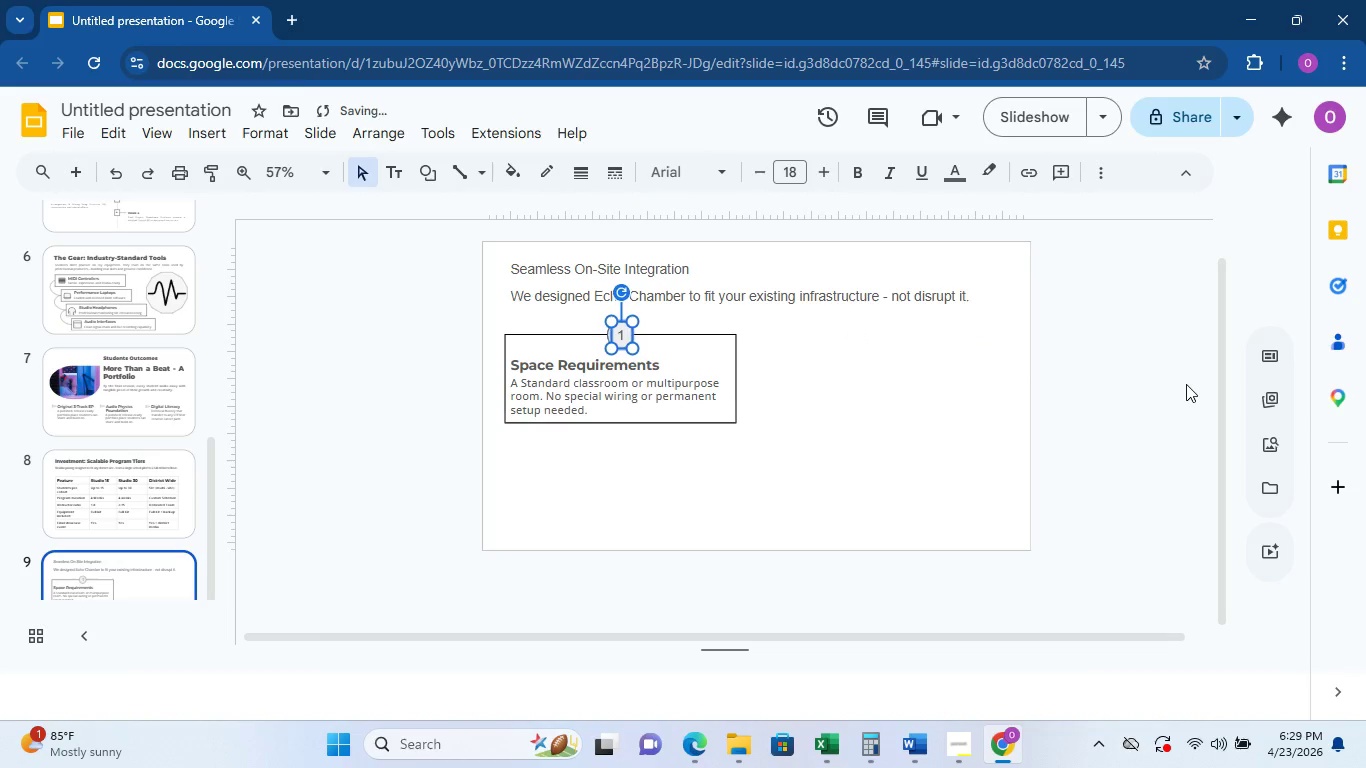 
key(ArrowLeft)
 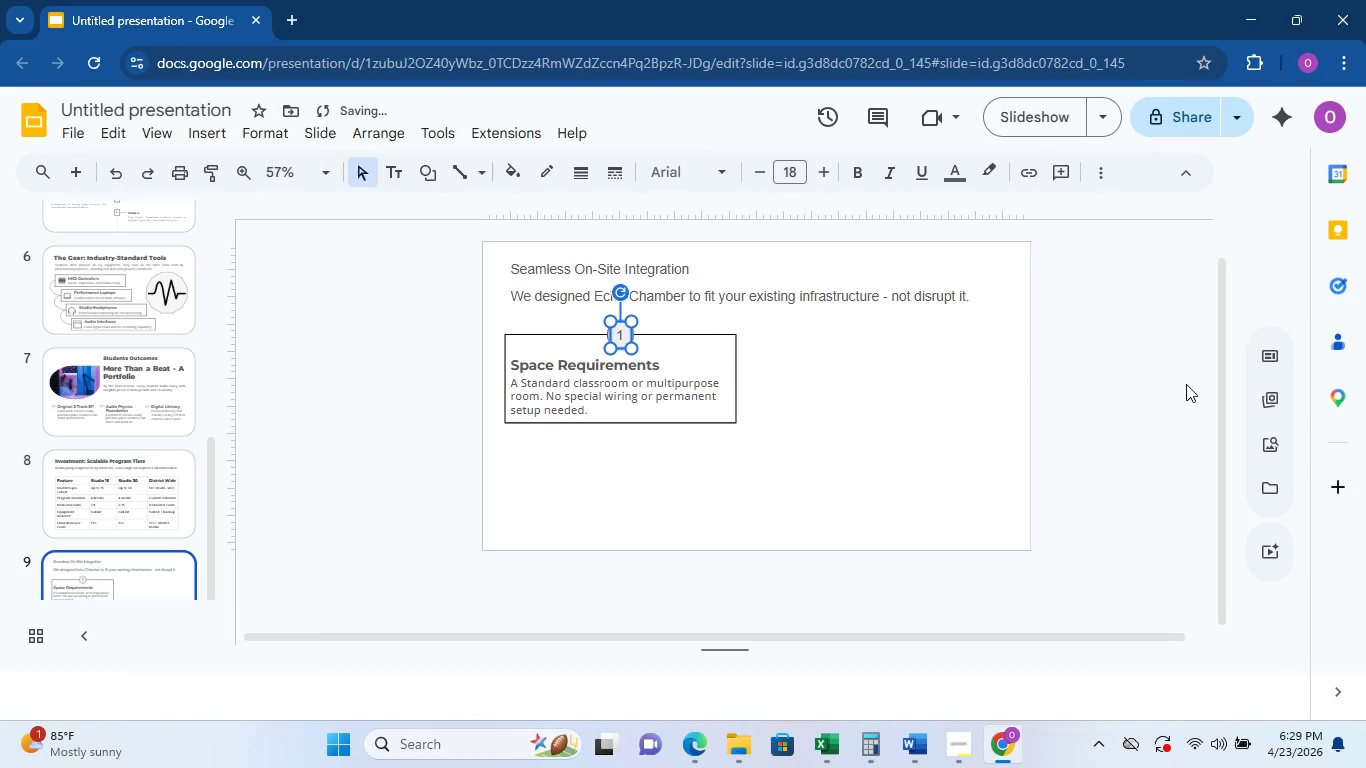 
key(ArrowLeft)
 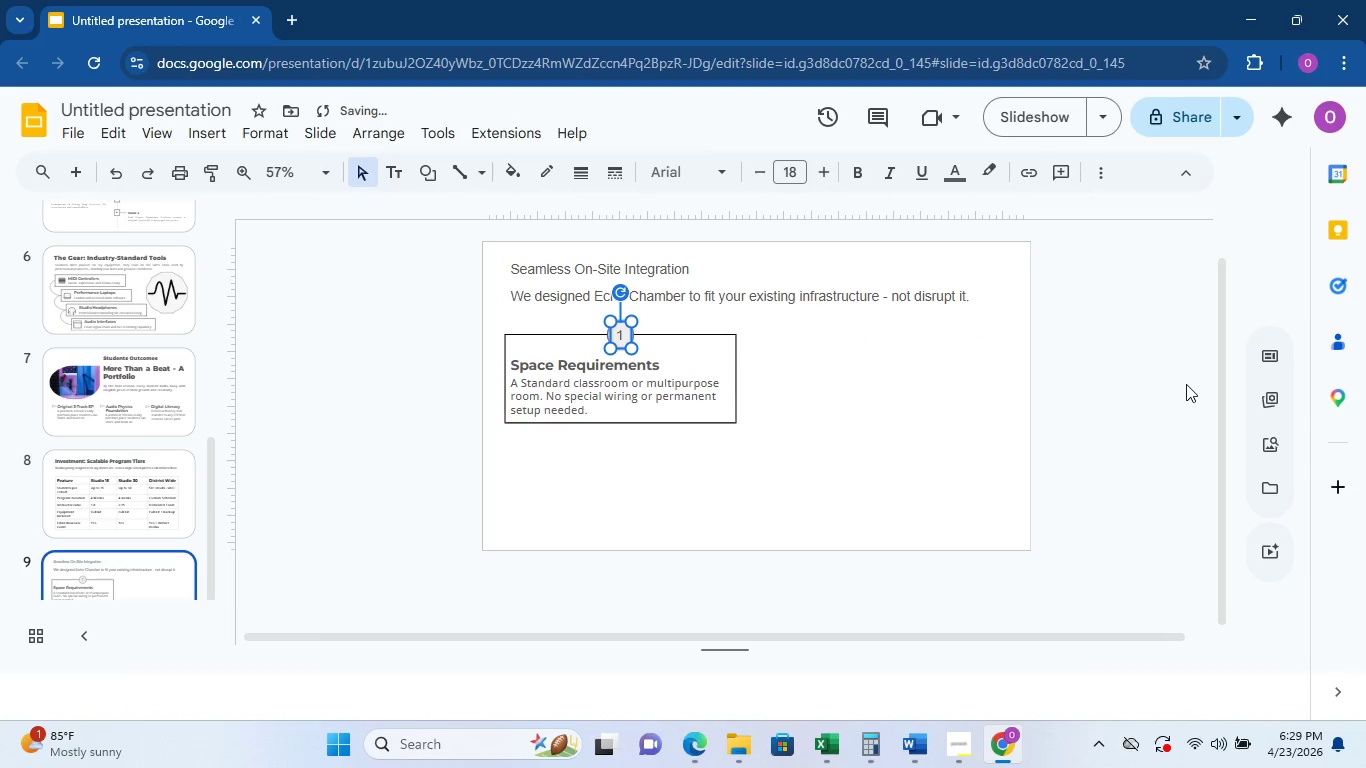 
key(ArrowLeft)
 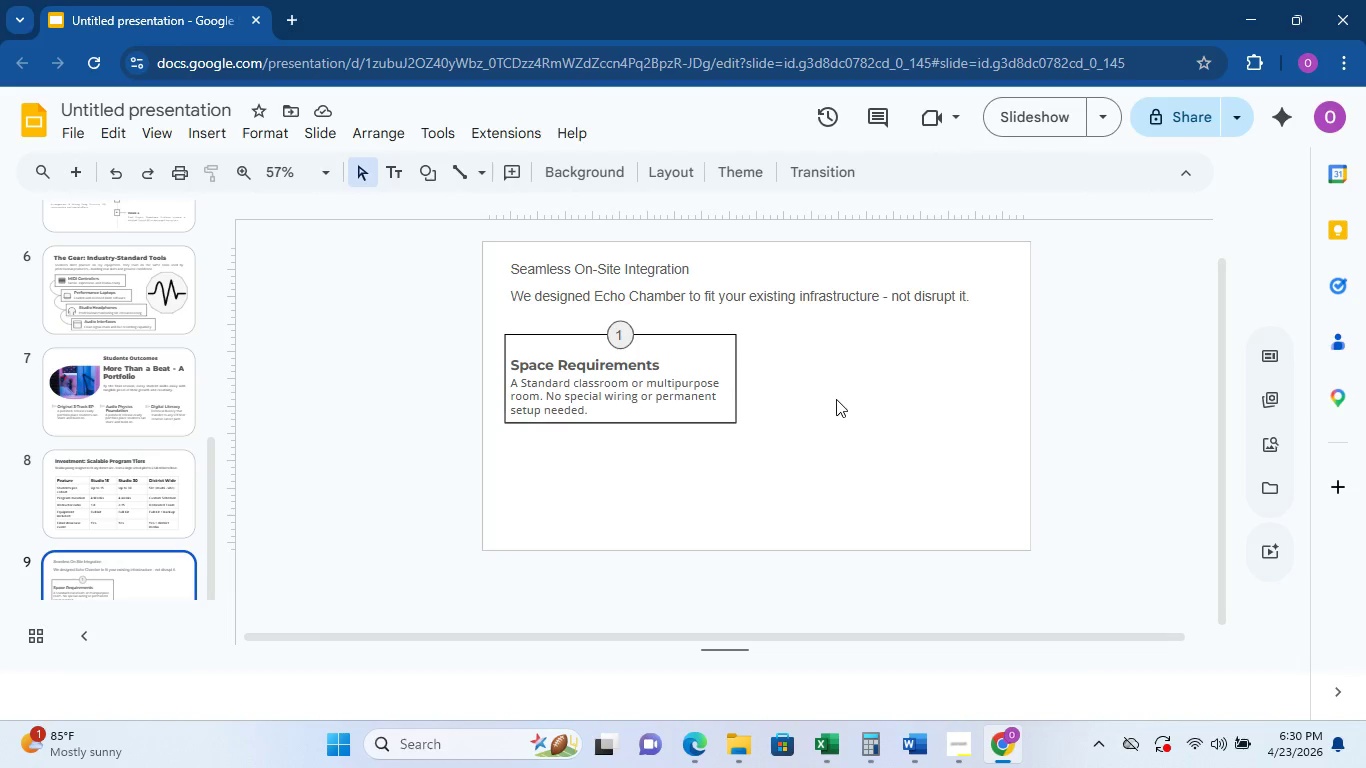 
wait(7.38)
 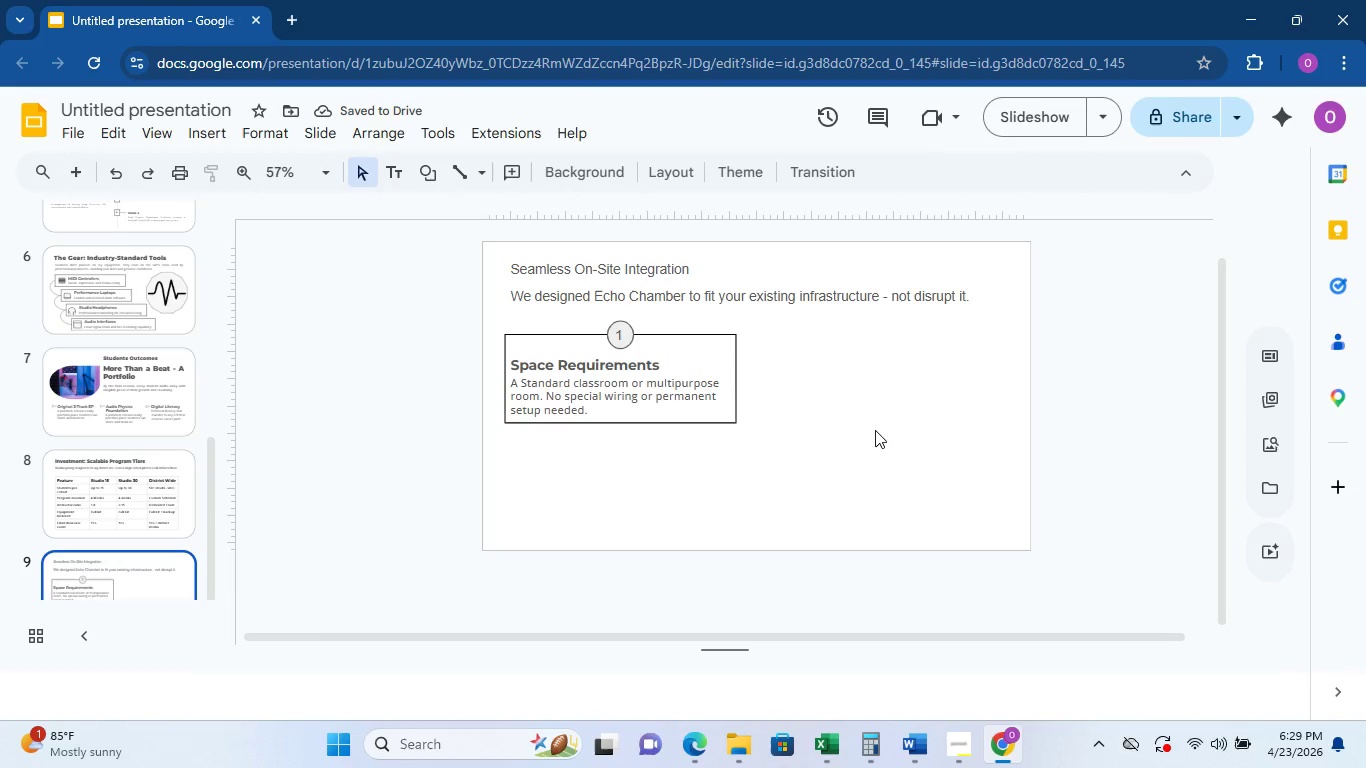 
left_click([585, 333])
 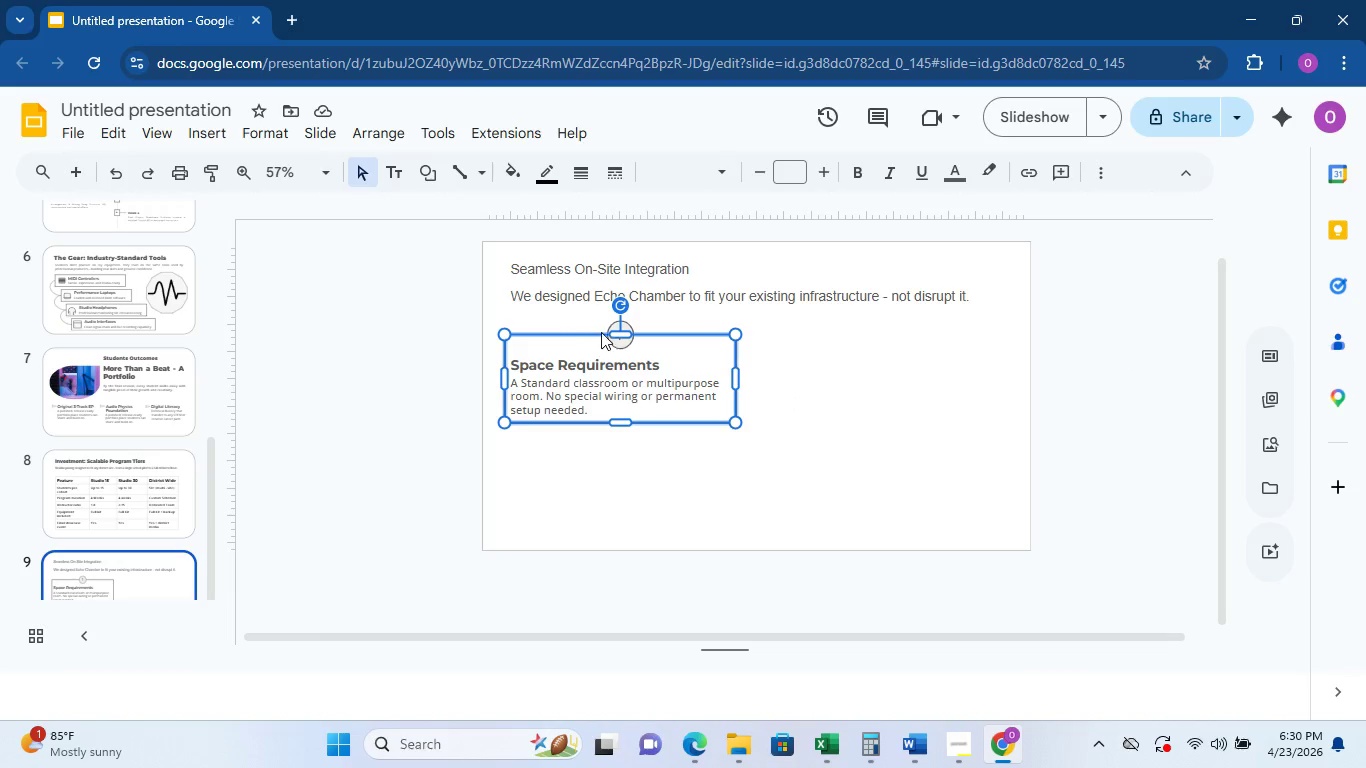 
hold_key(key=ControlLeft, duration=1.24)
left_click([605, 326])
 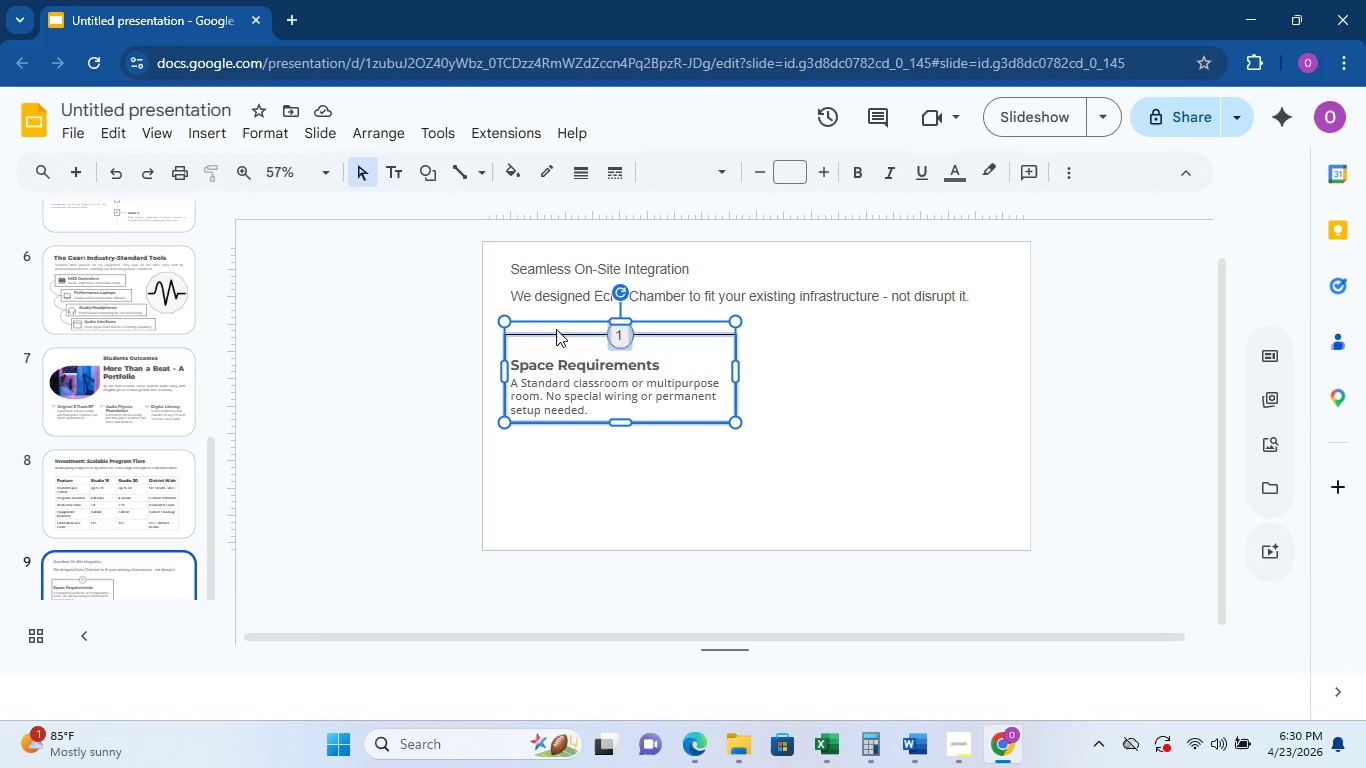 
left_click_drag(start_coordinate=[554, 339], to_coordinate=[564, 339])
 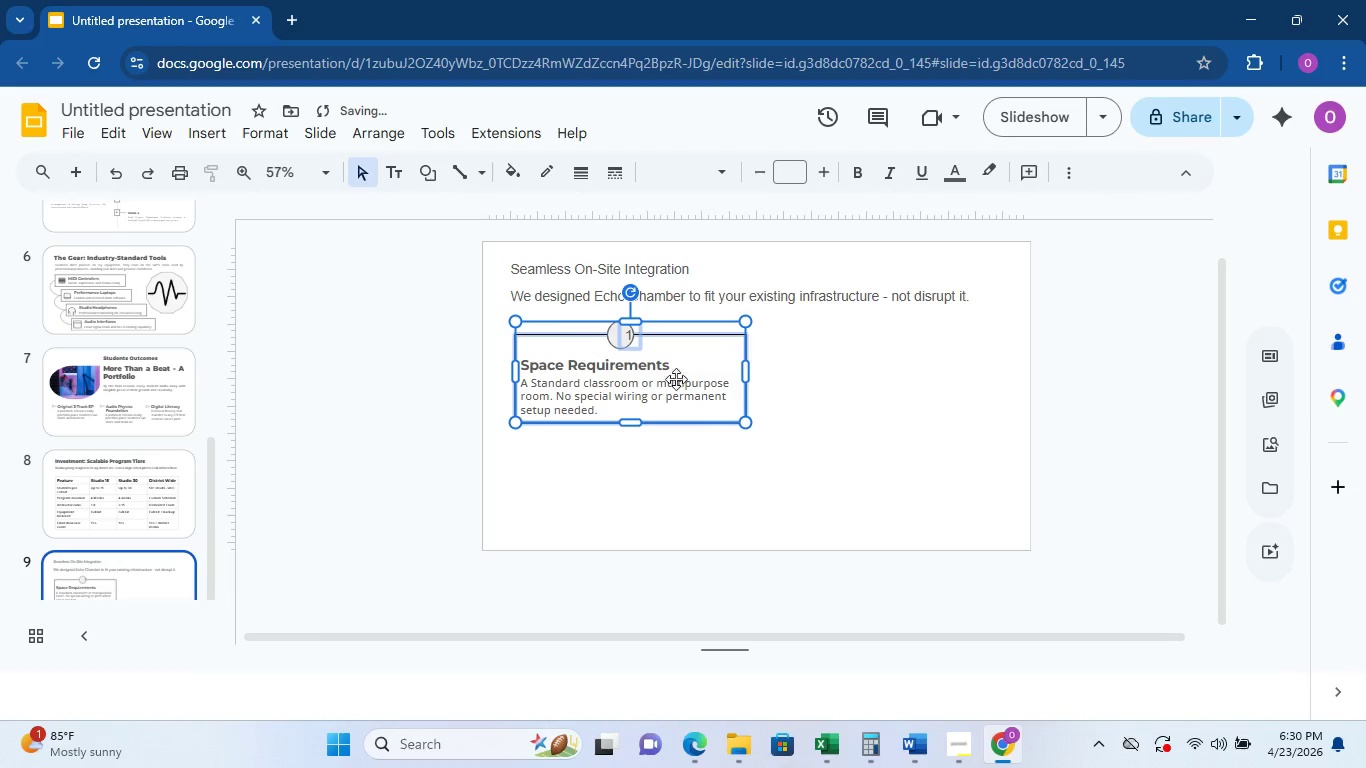 
left_click([801, 381])
 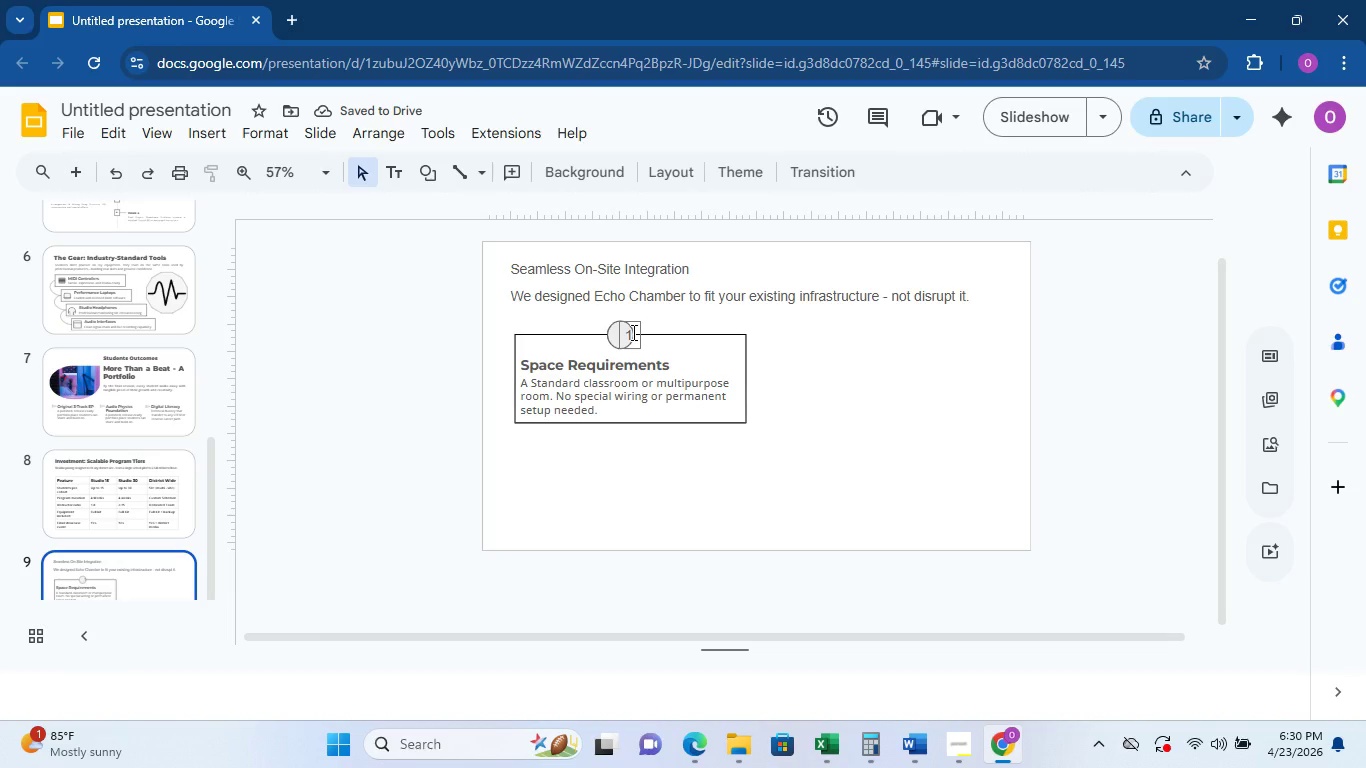 
left_click_drag(start_coordinate=[637, 324], to_coordinate=[630, 324])
 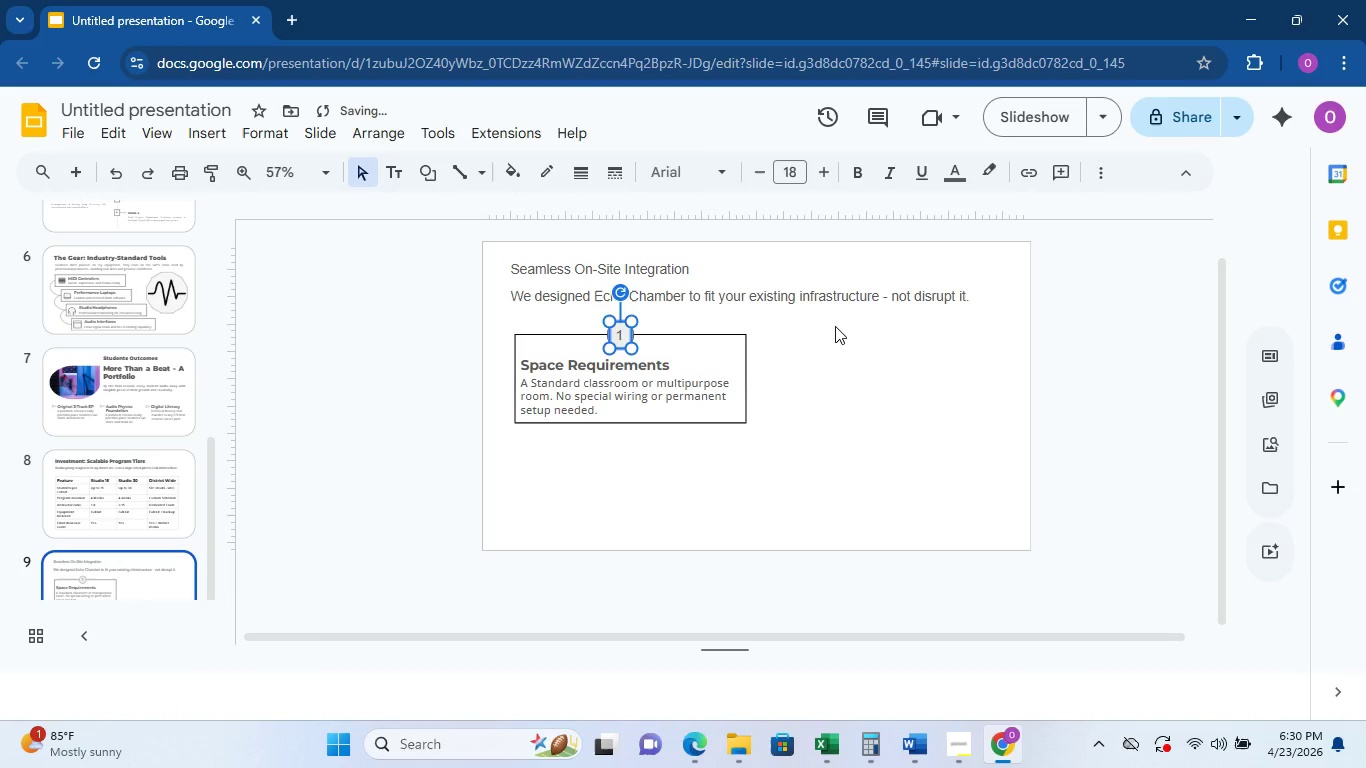 
left_click([837, 326])
 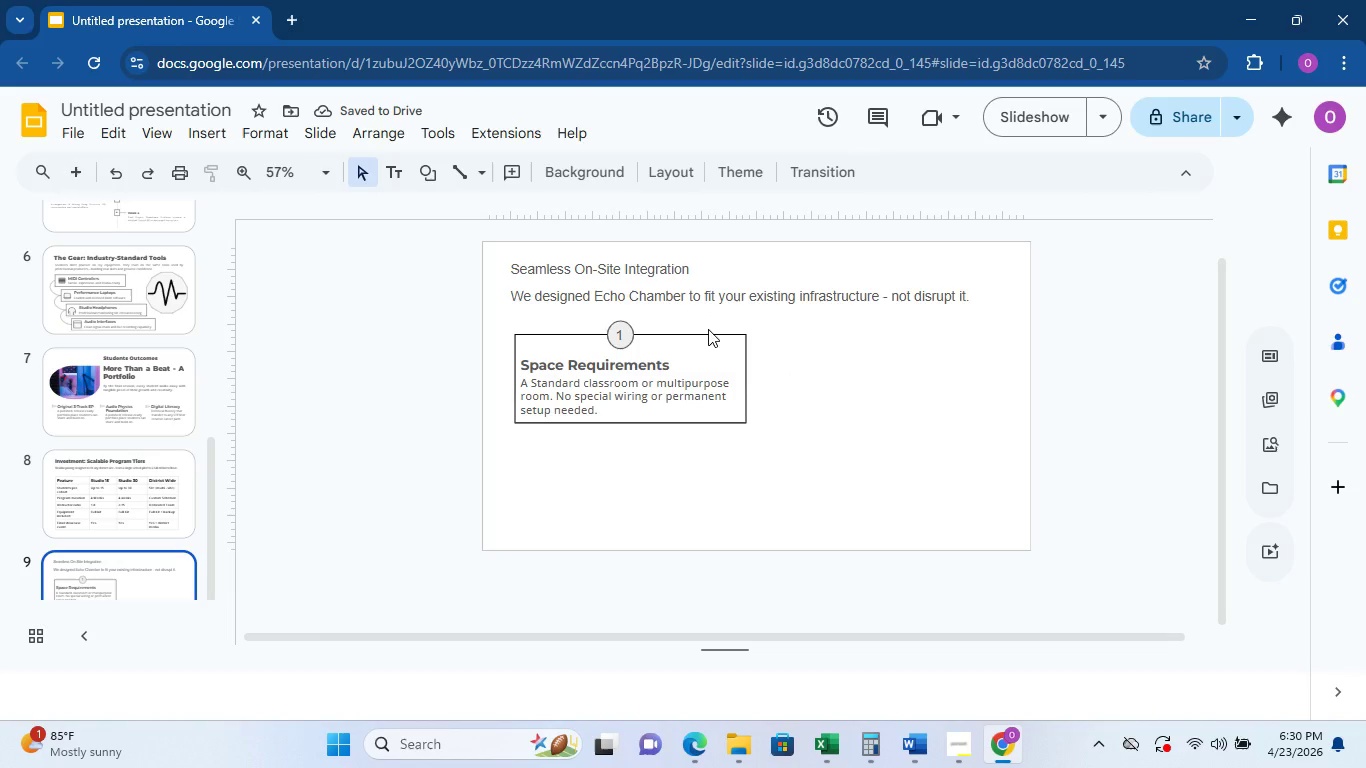 
hold_key(key=ControlLeft, duration=1.51)
left_click([562, 332])
 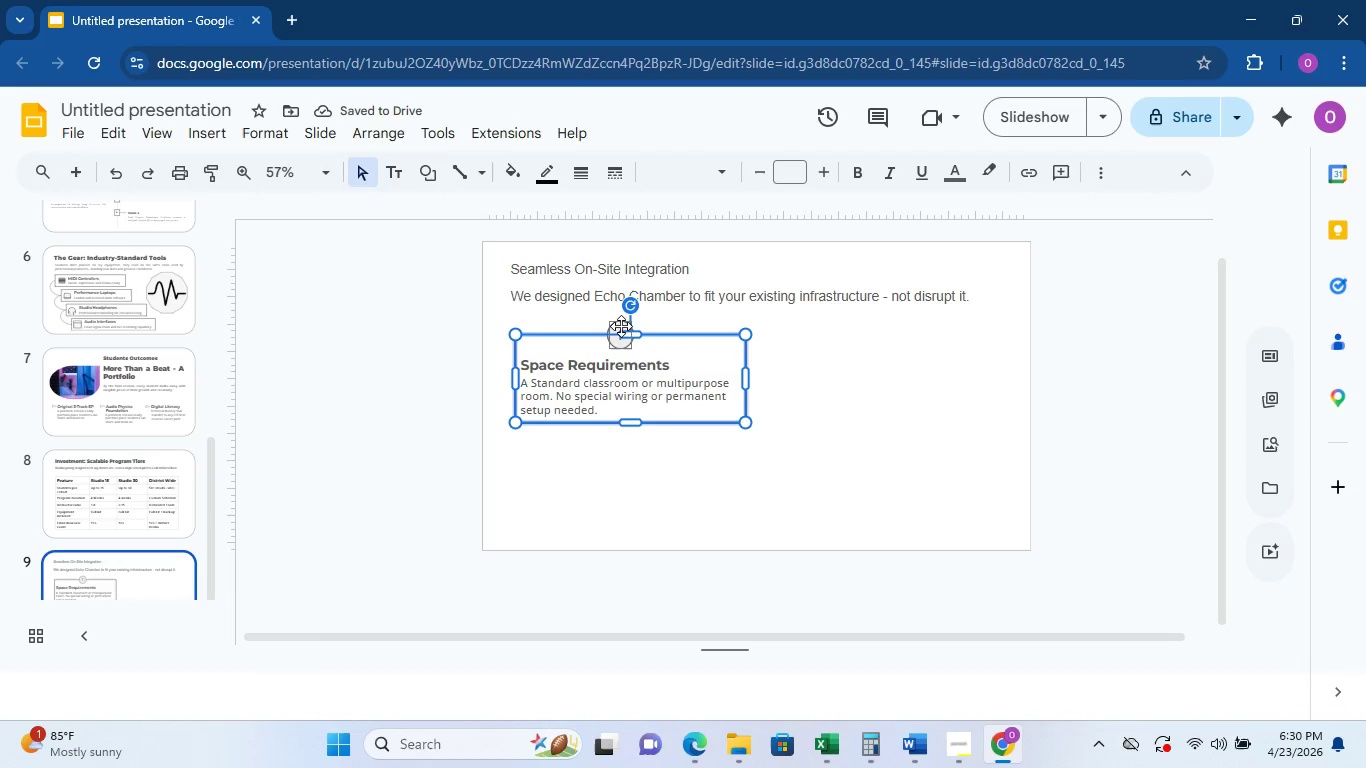 
hold_key(key=ControlLeft, duration=1.5)
left_click([621, 324])
 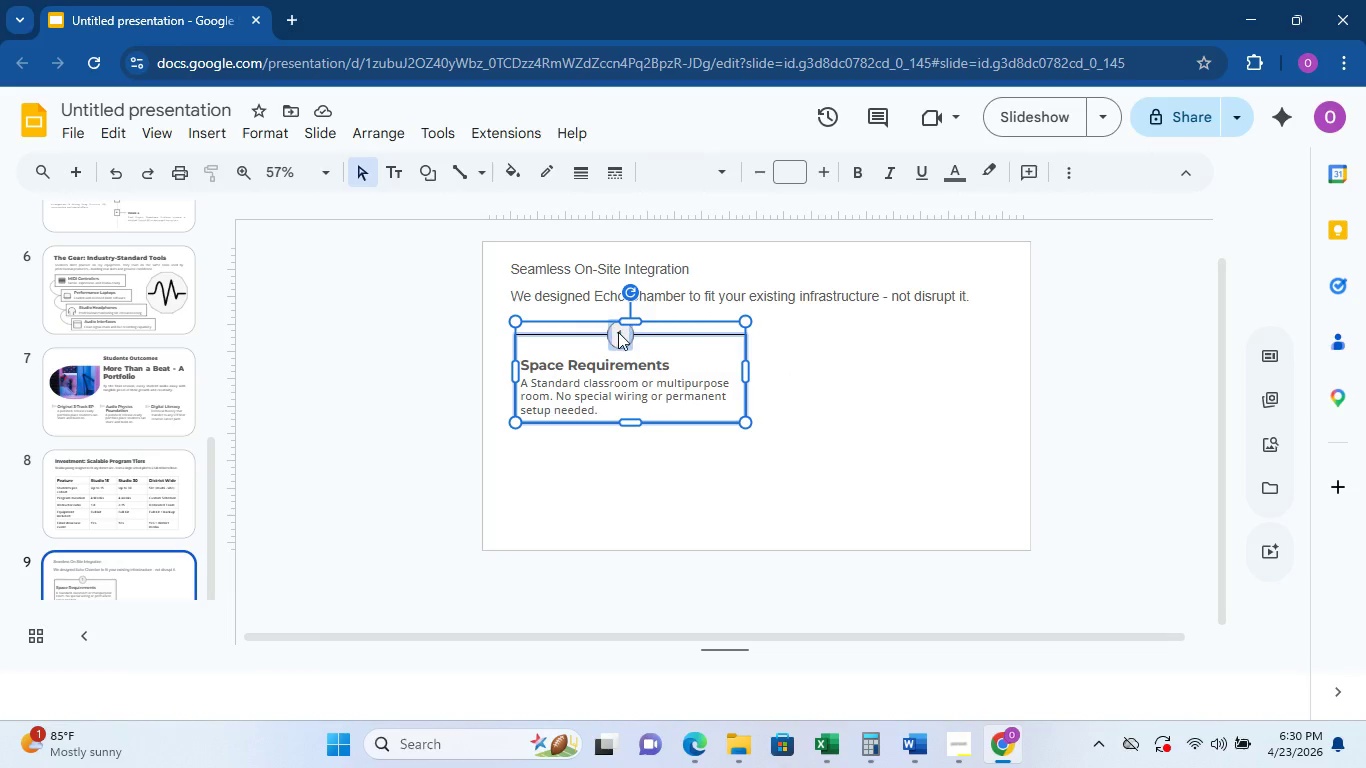 
left_click([618, 332])
 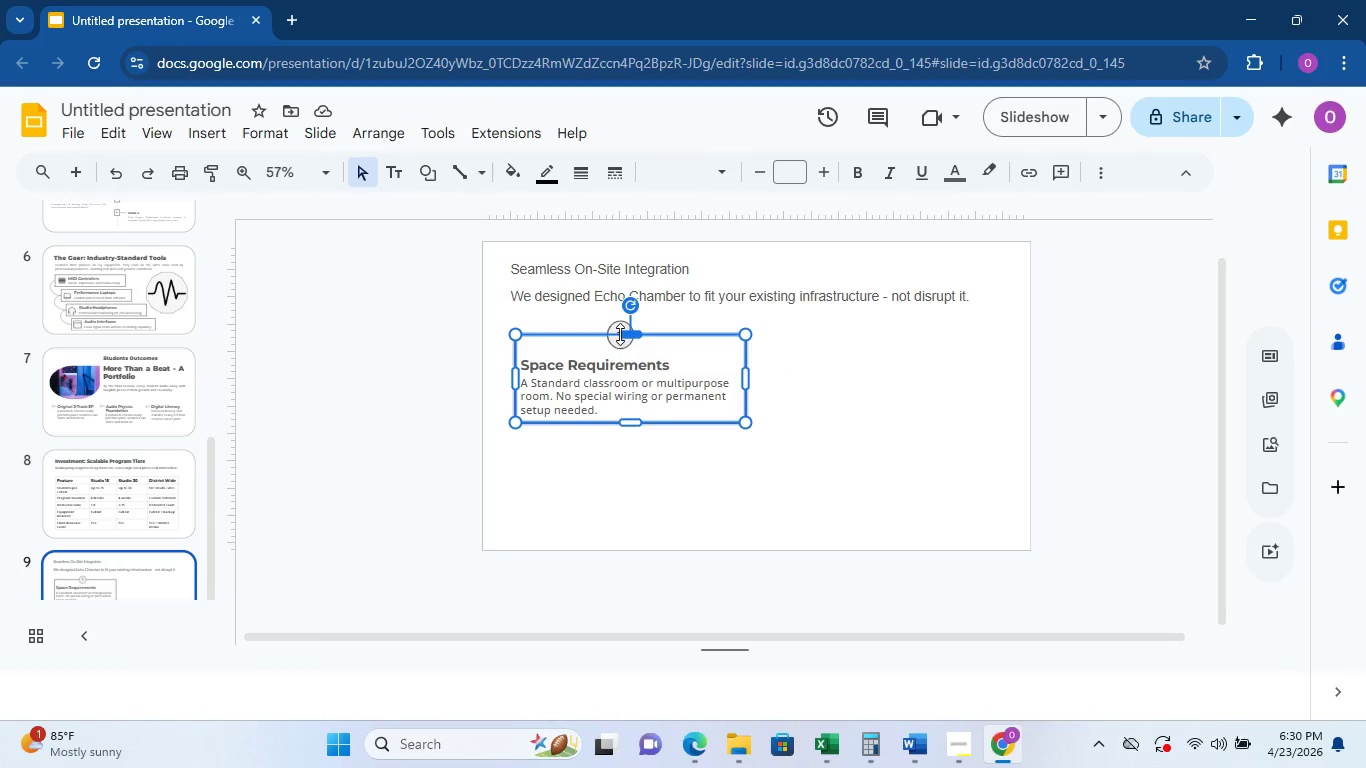 
hold_key(key=ControlLeft, duration=1.52)
left_click([621, 323])
 